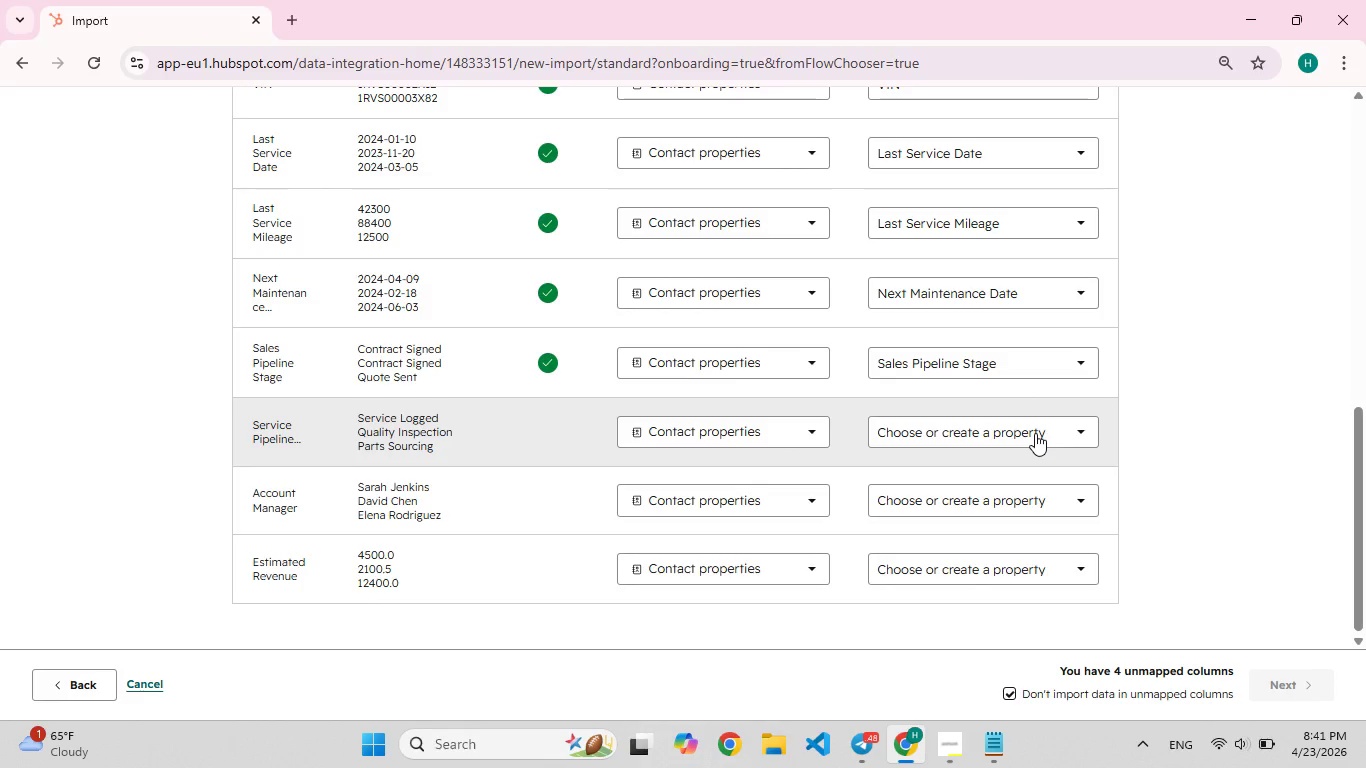 
left_click([1037, 433])
 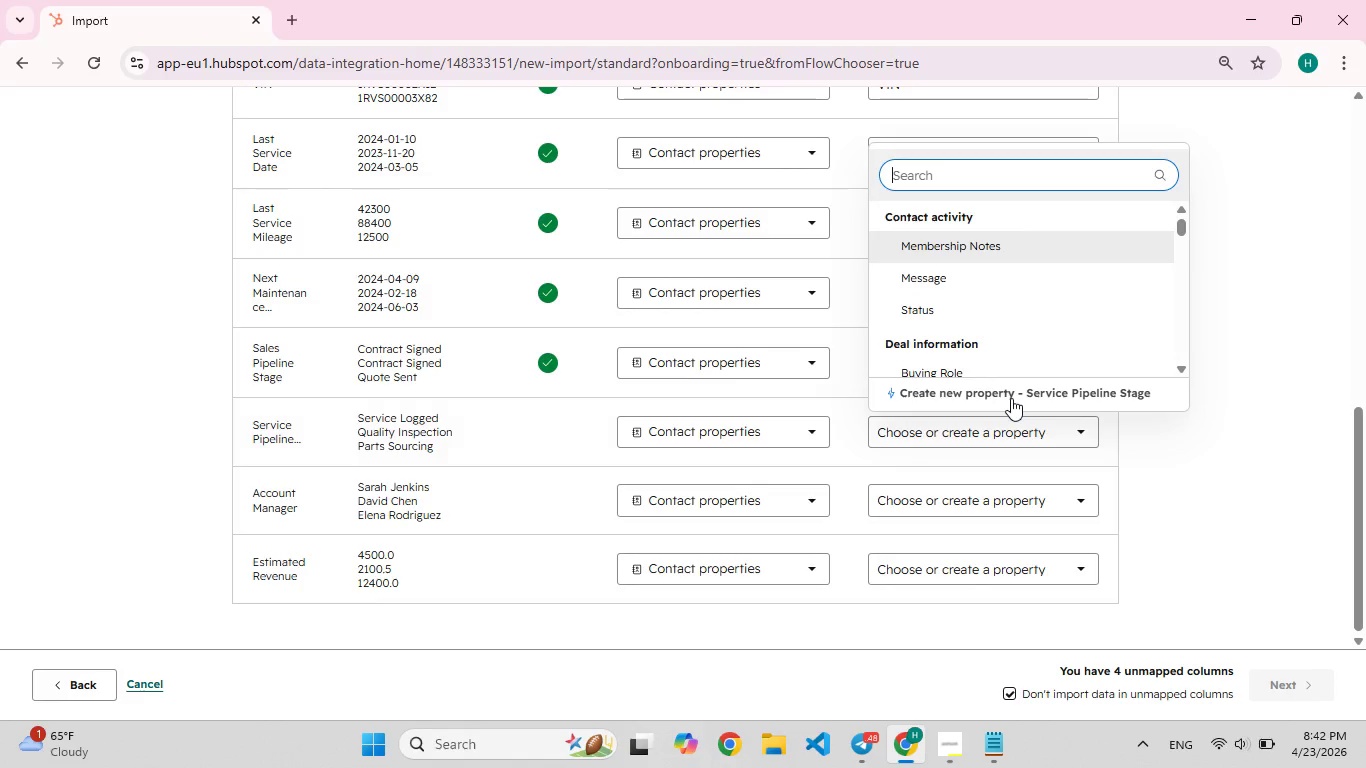 
left_click([1011, 398])
 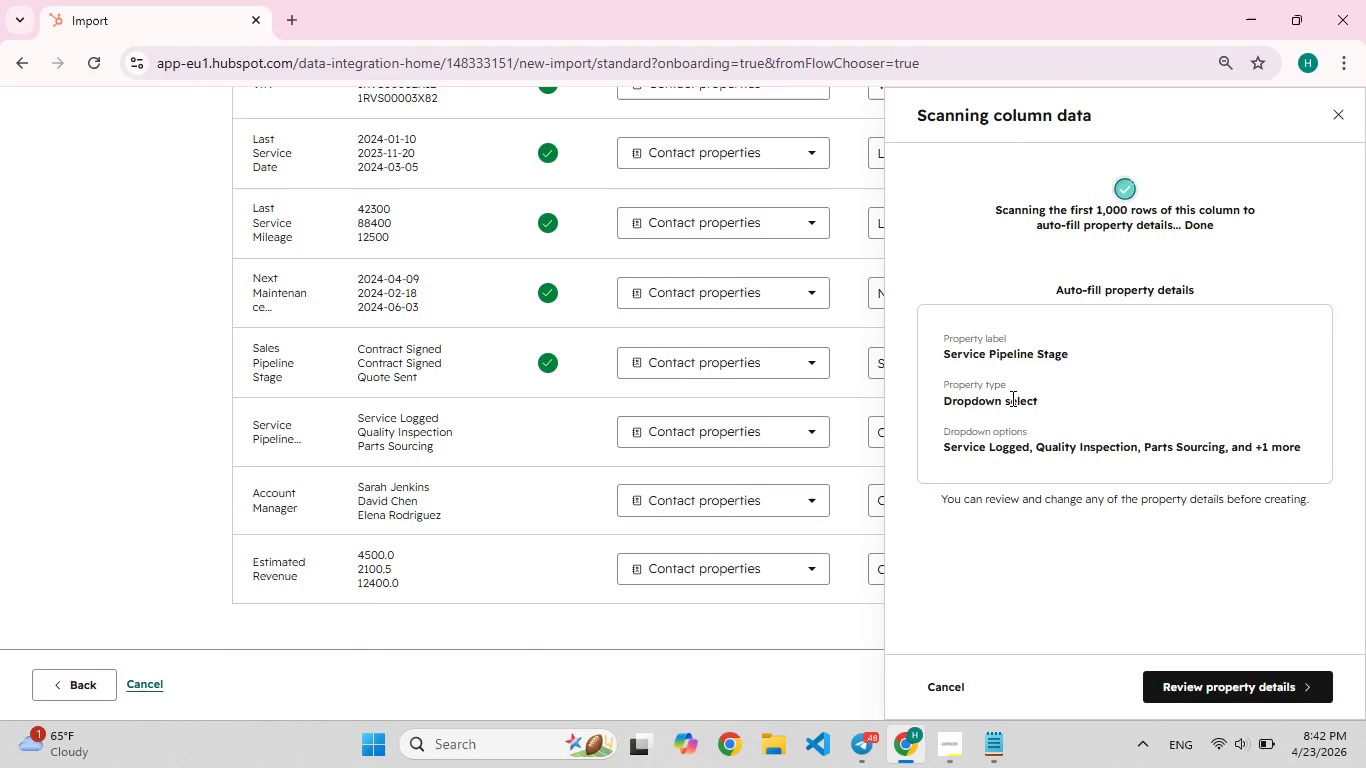 
wait(7.5)
 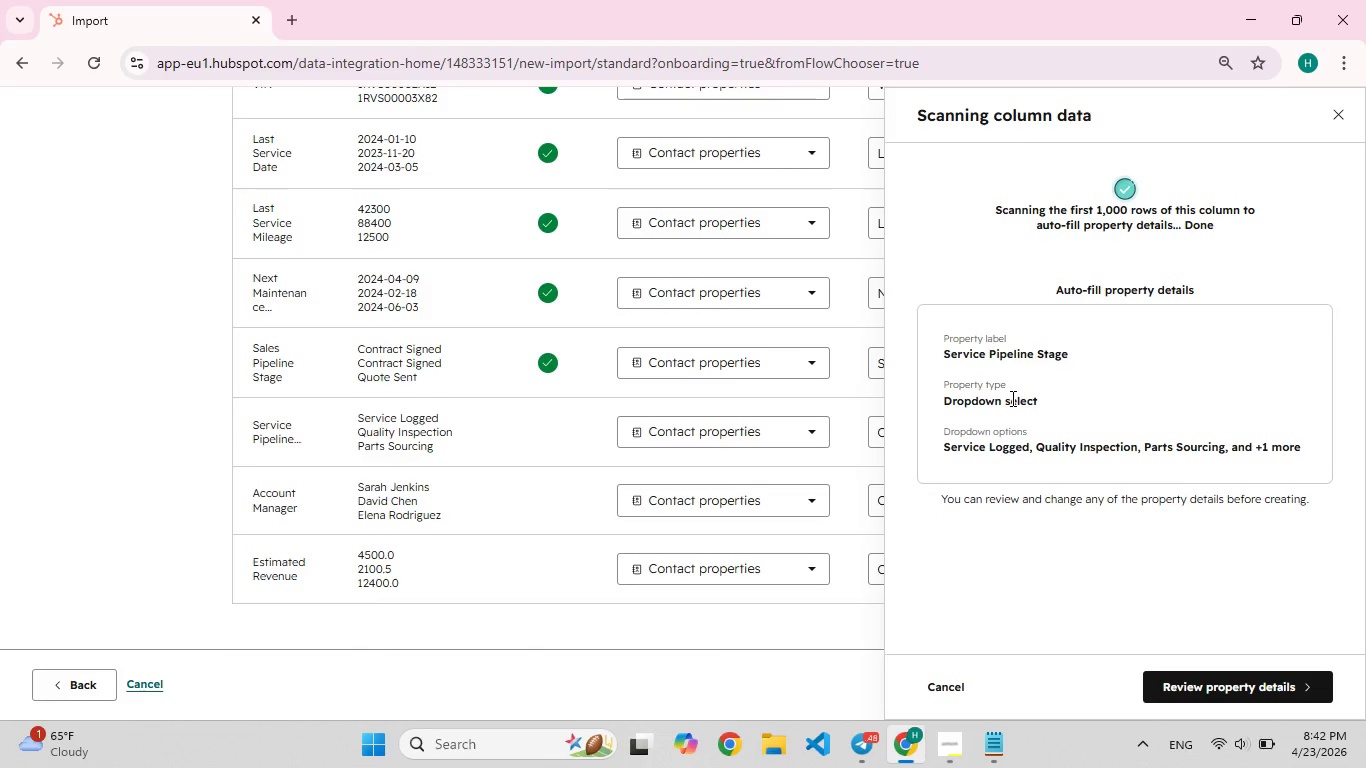 
left_click([1202, 686])
 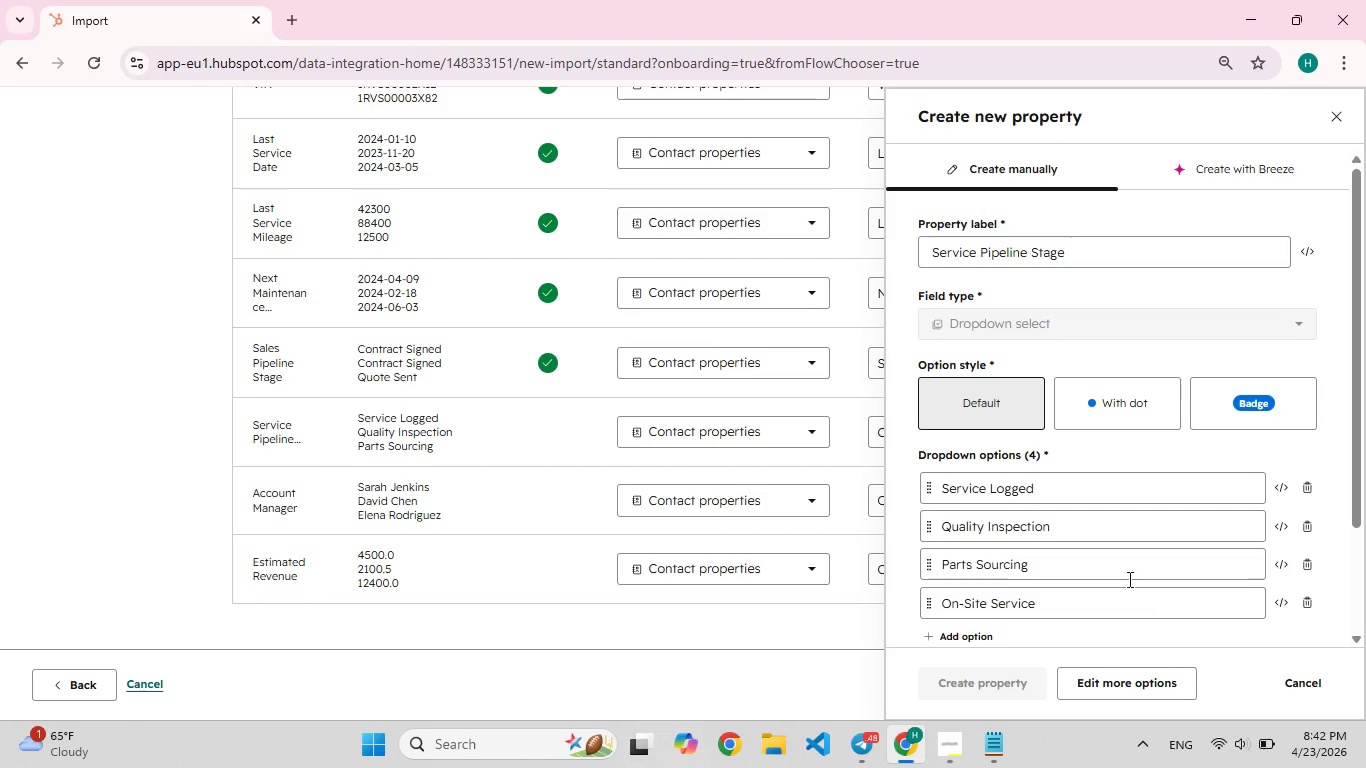 
scroll: coordinate [1105, 570], scroll_direction: down, amount: 3.0
 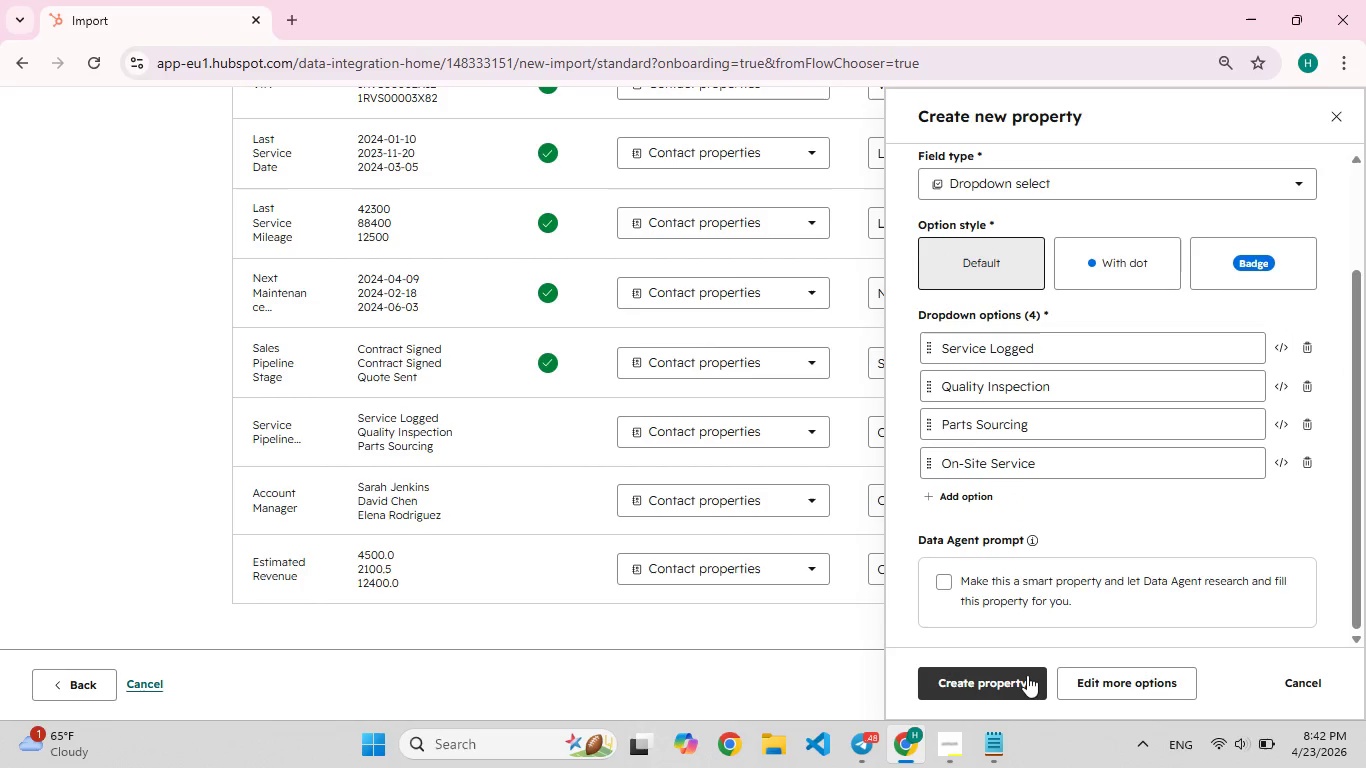 
left_click([1027, 675])
 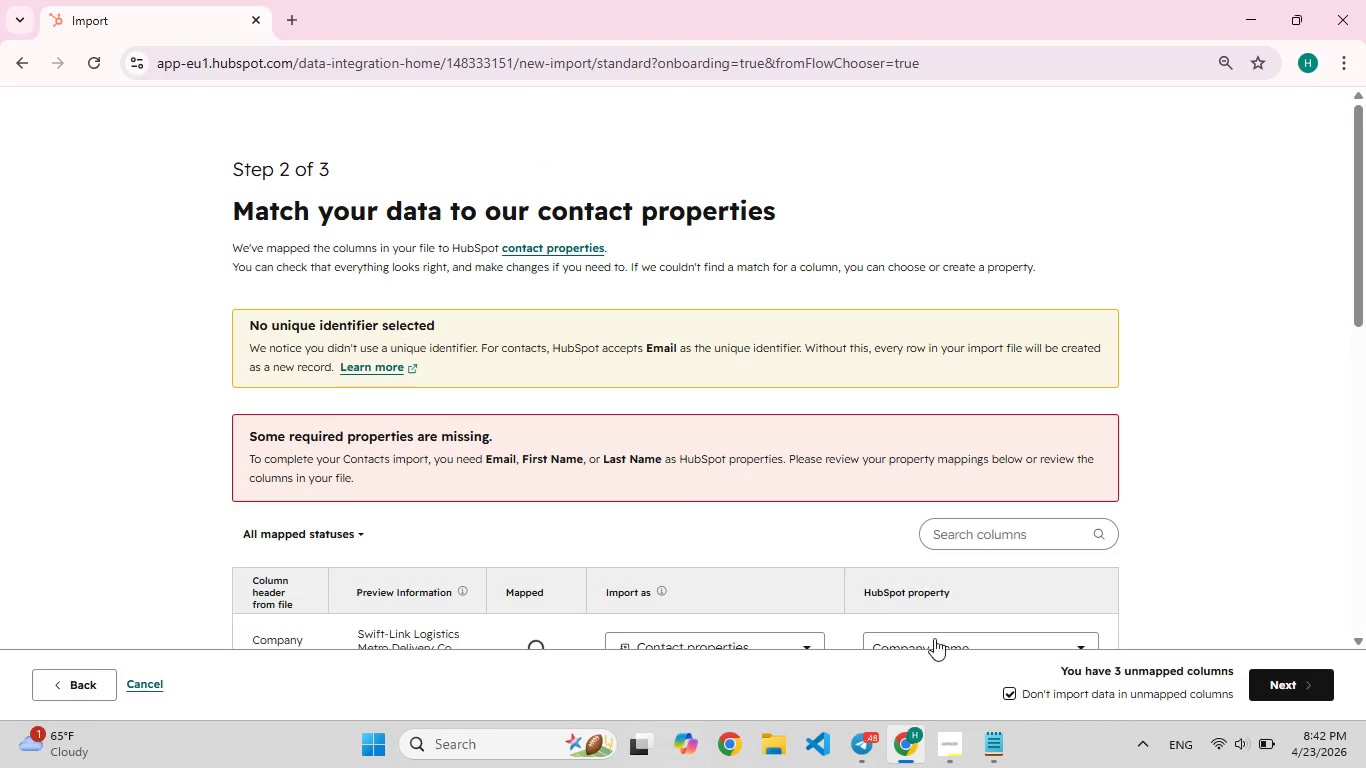 
scroll: coordinate [812, 496], scroll_direction: down, amount: 11.0
 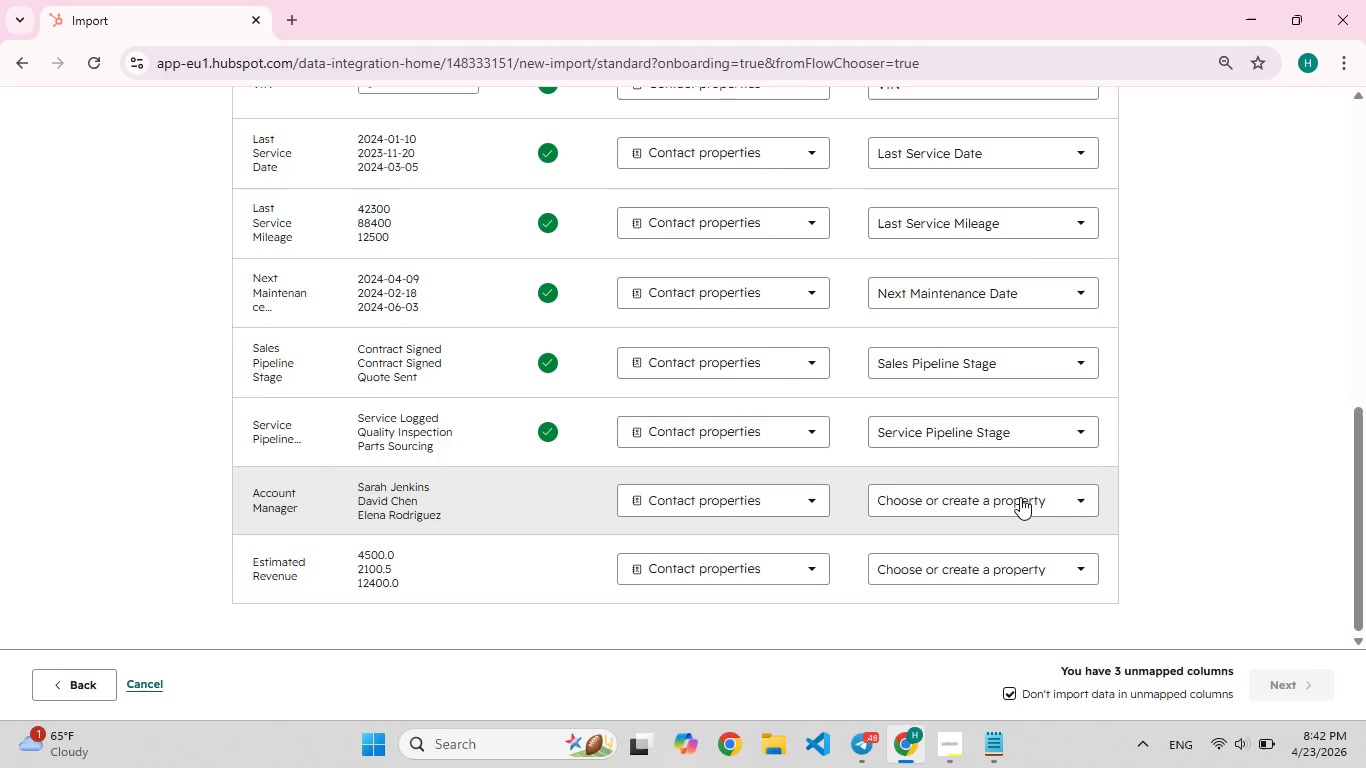 
left_click([1020, 497])
 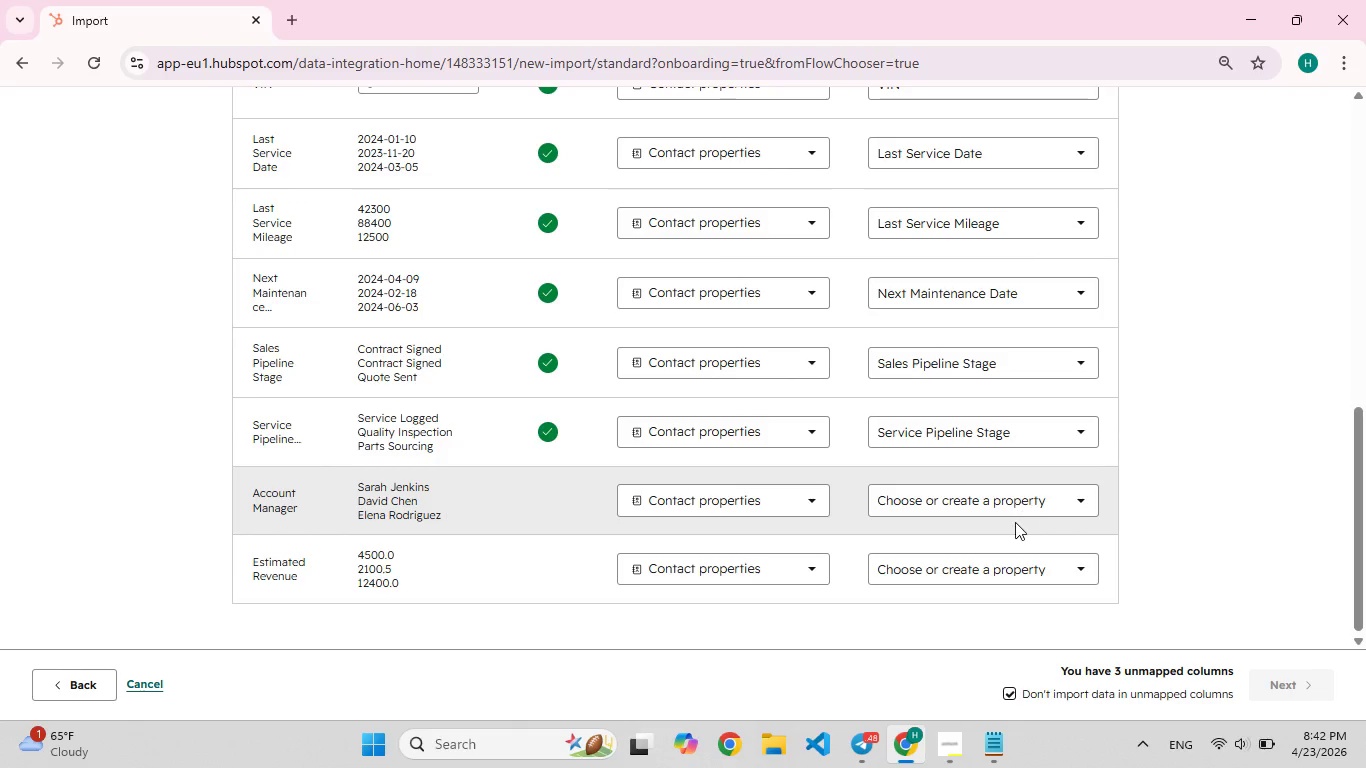 
mouse_move([1003, 500])
 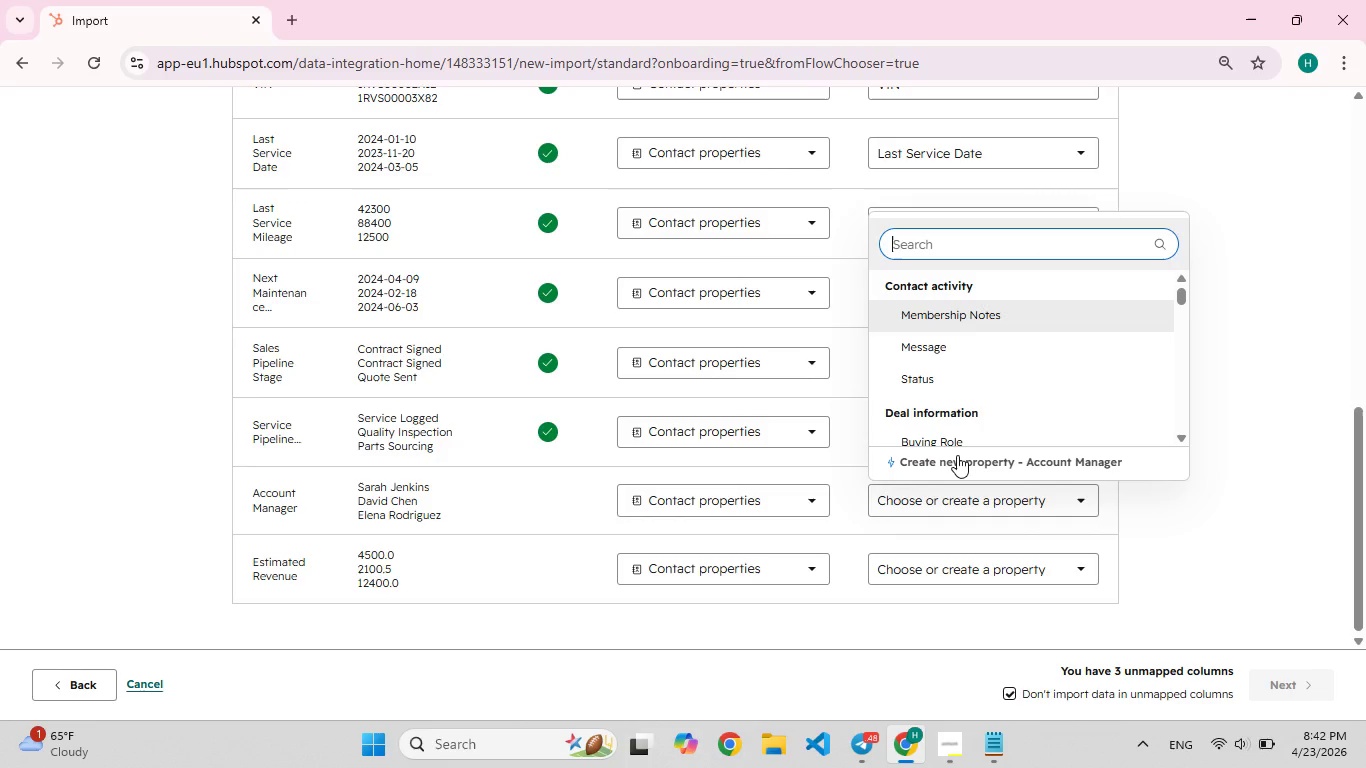 
left_click([957, 455])
 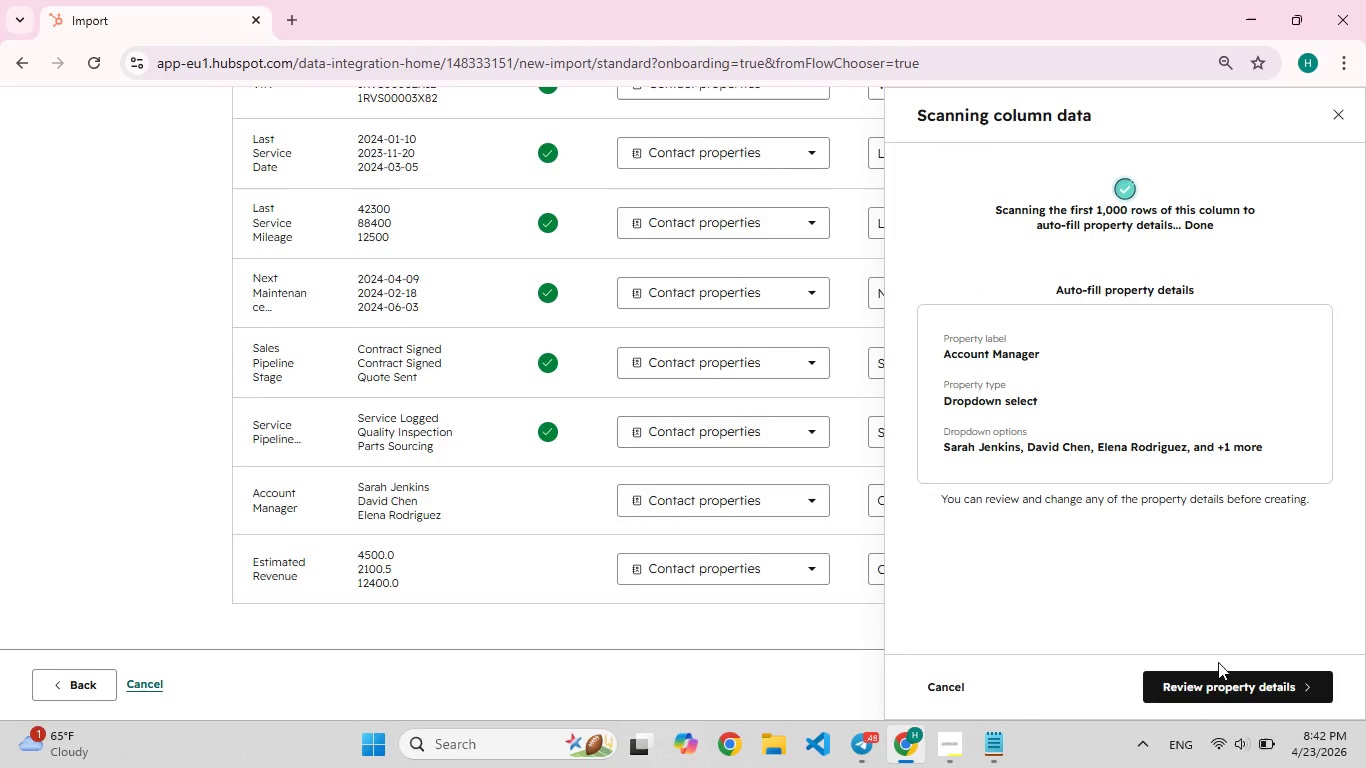 
left_click([1219, 686])
 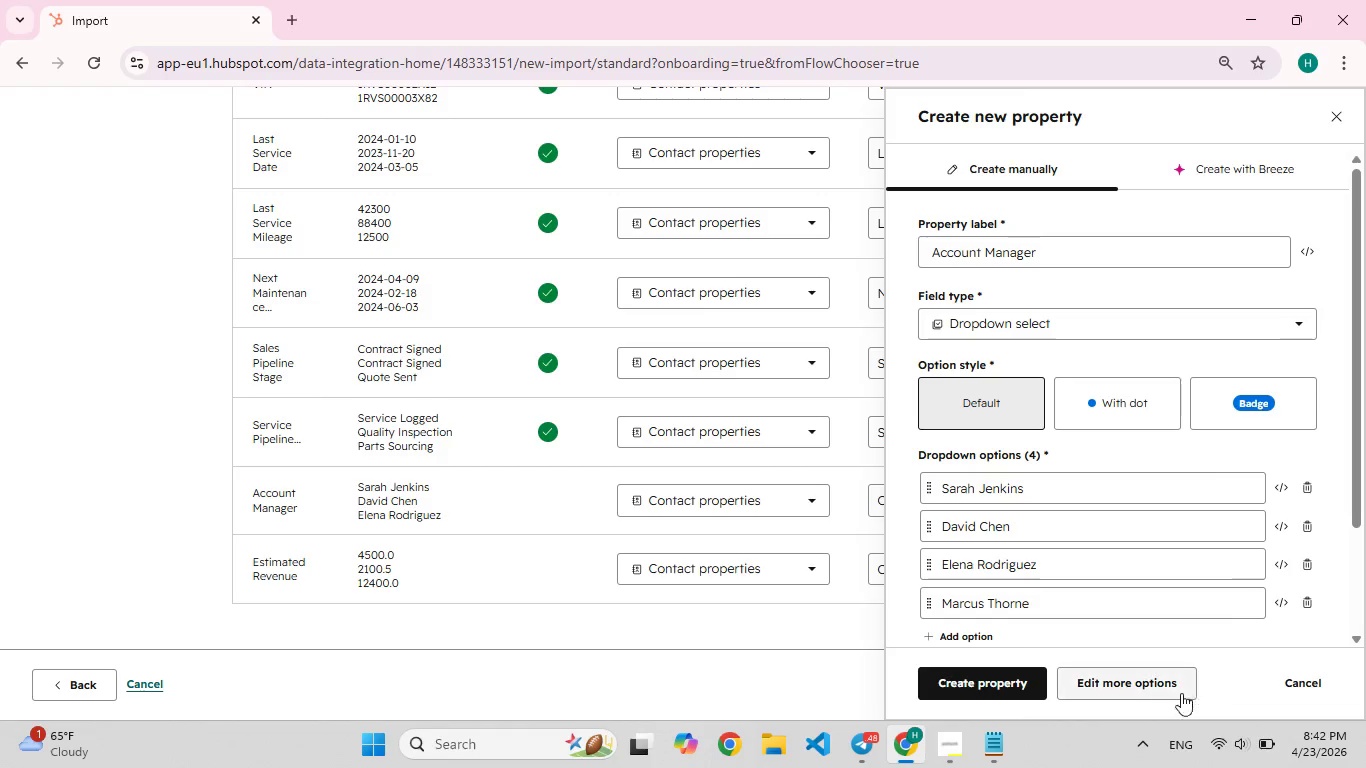 
left_click([1000, 688])
 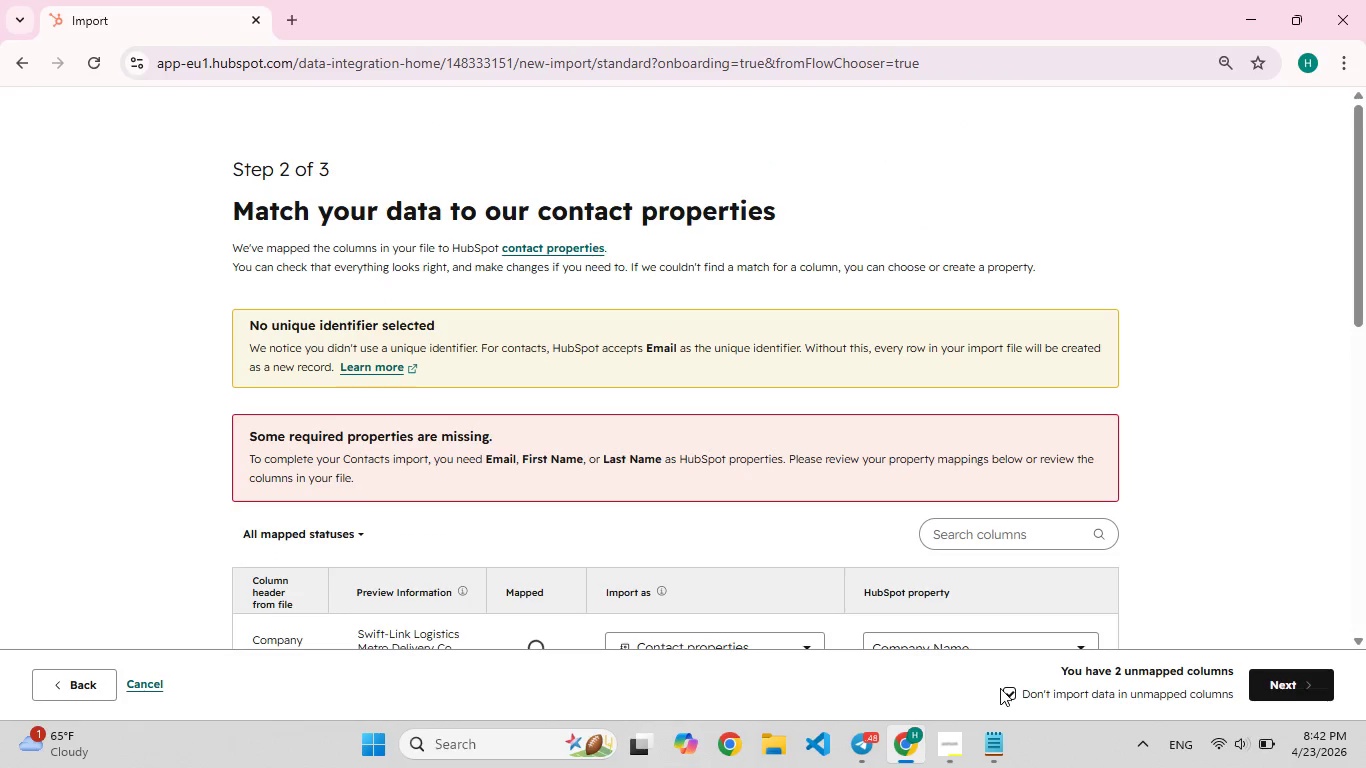 
scroll: coordinate [849, 540], scroll_direction: down, amount: 13.0
 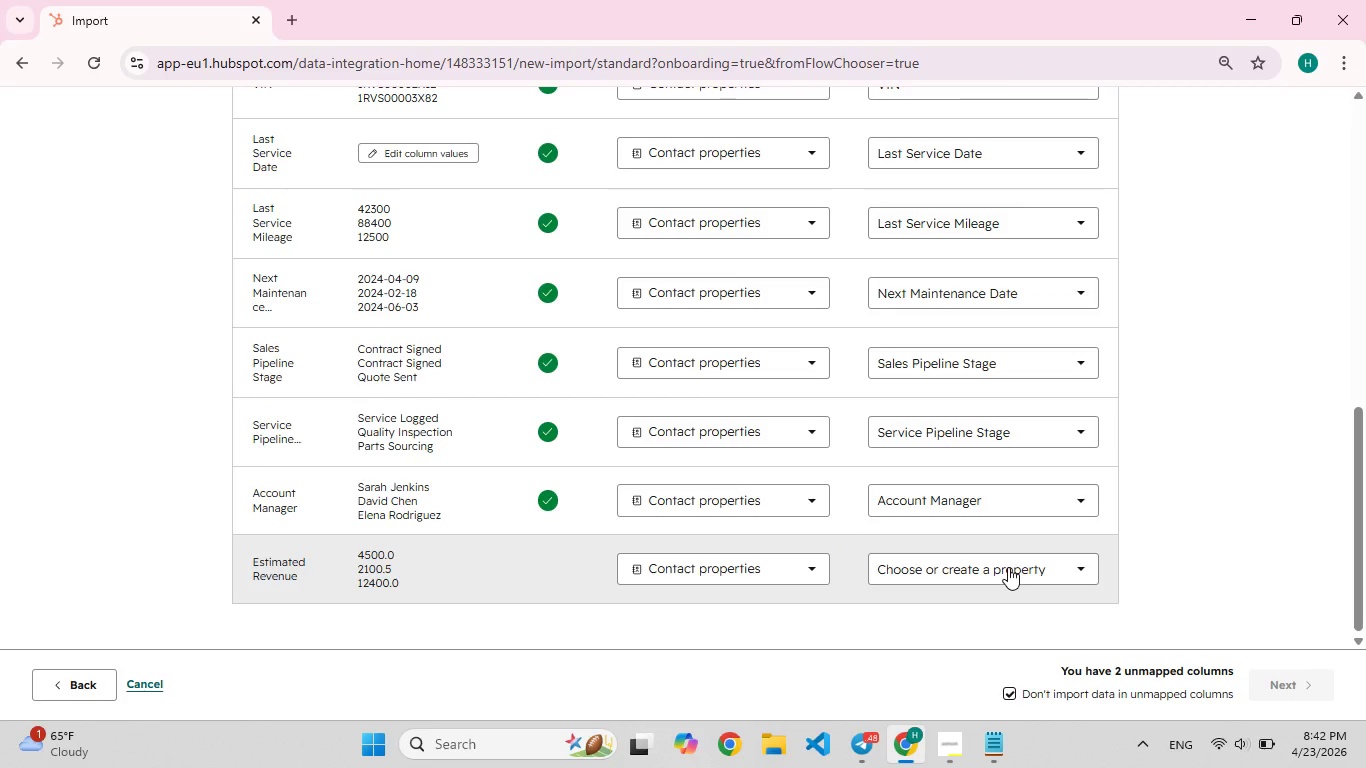 
left_click([1008, 567])
 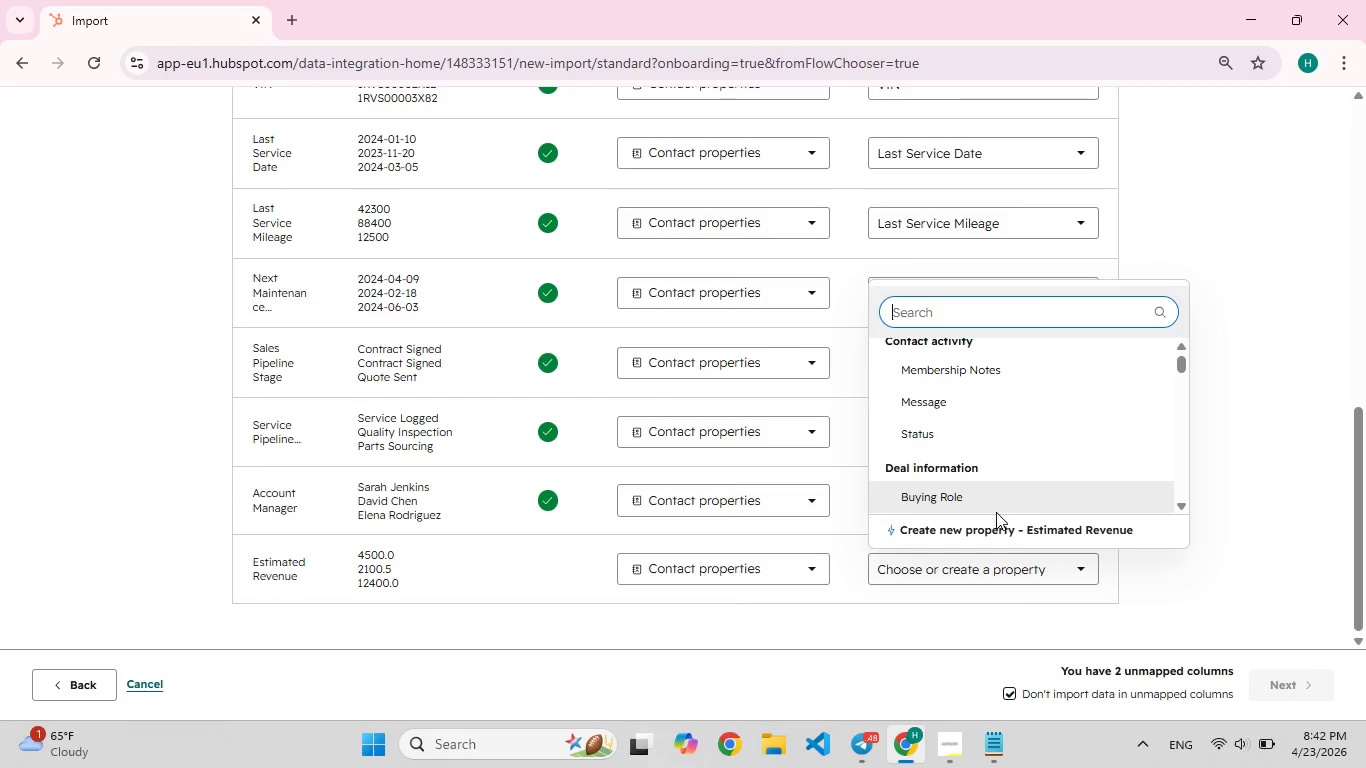 
left_click([989, 528])
 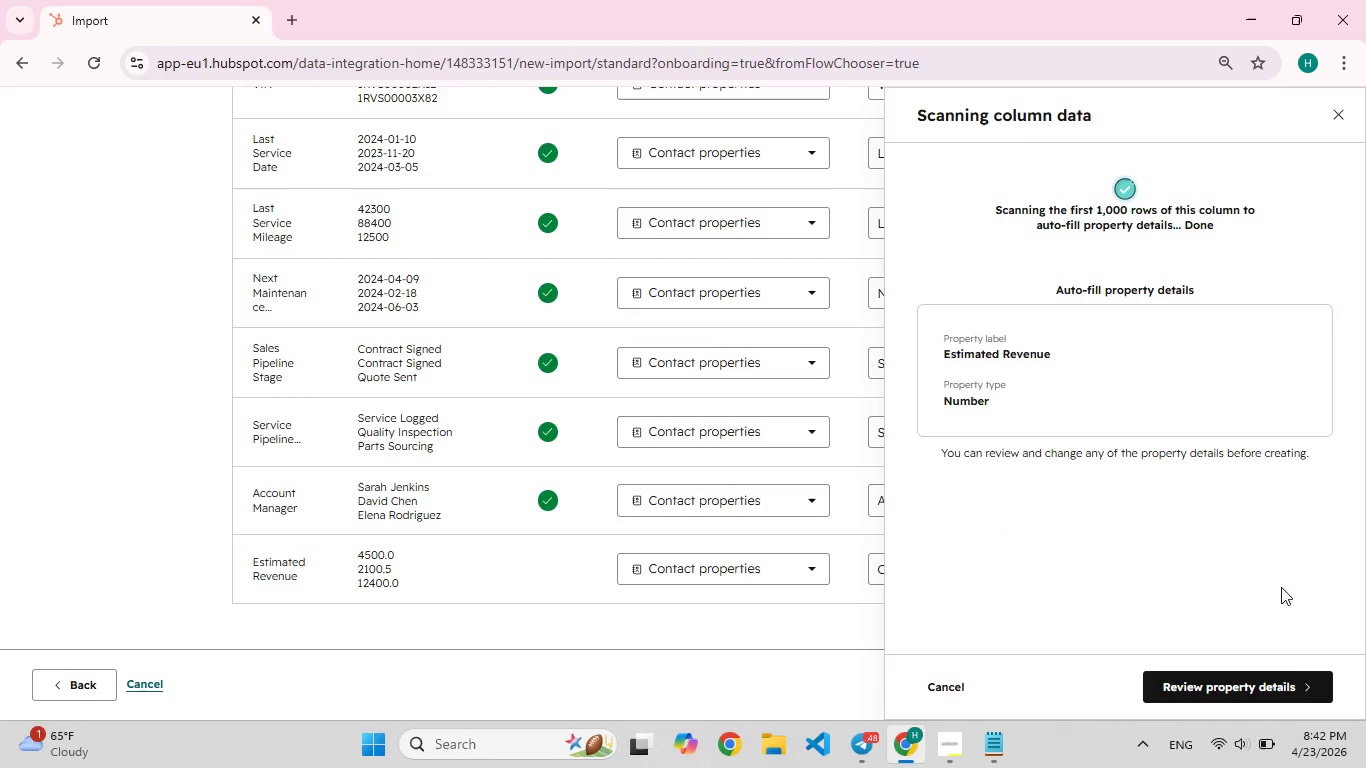 
left_click([1277, 673])
 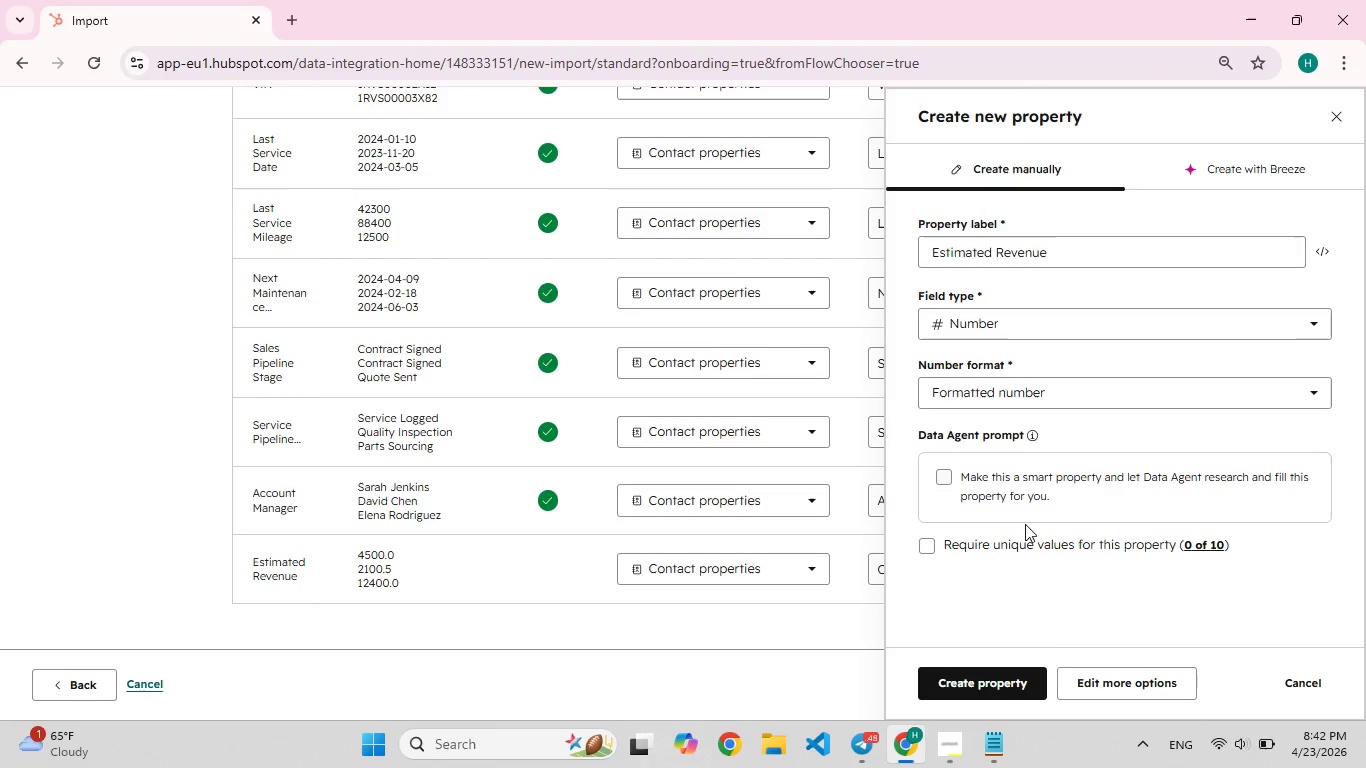 
left_click([1015, 684])
 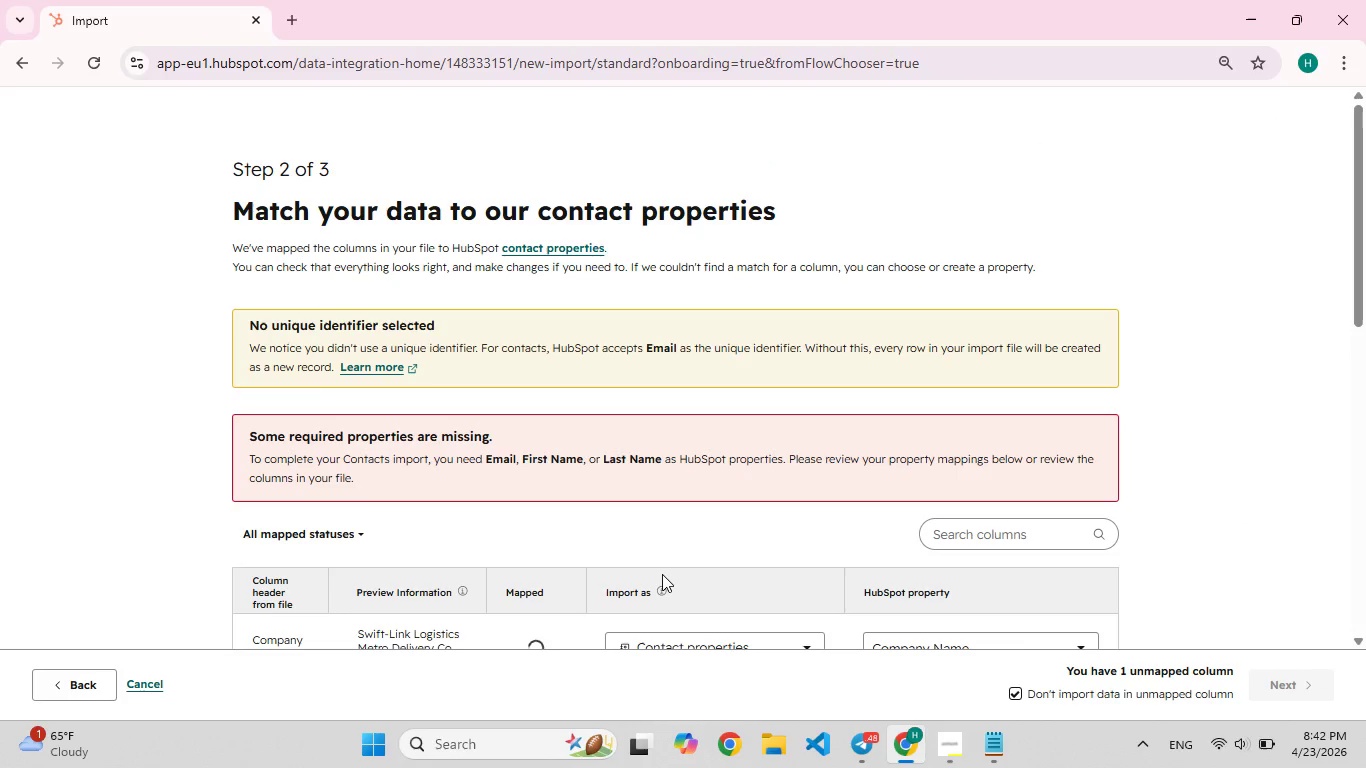 
scroll: coordinate [662, 577], scroll_direction: down, amount: 6.0
 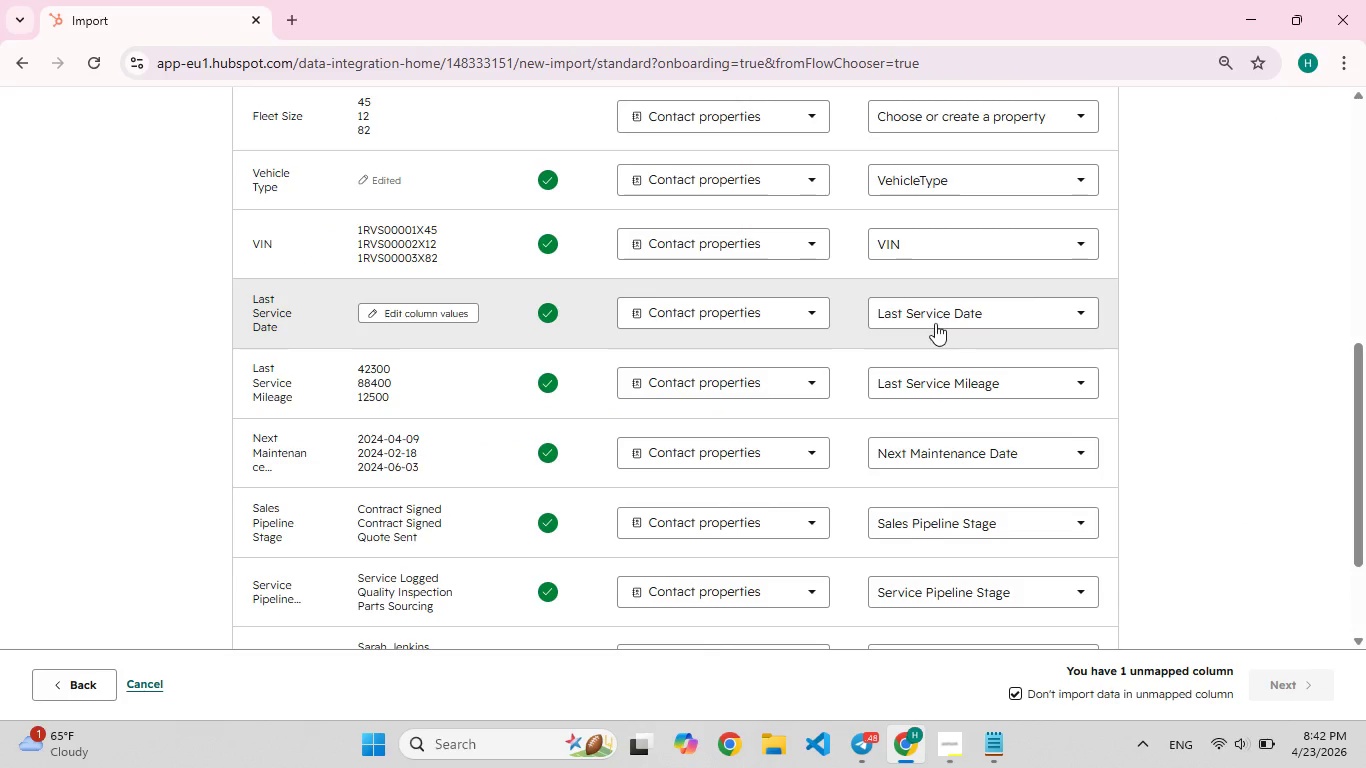 
scroll: coordinate [934, 327], scroll_direction: up, amount: 3.0
 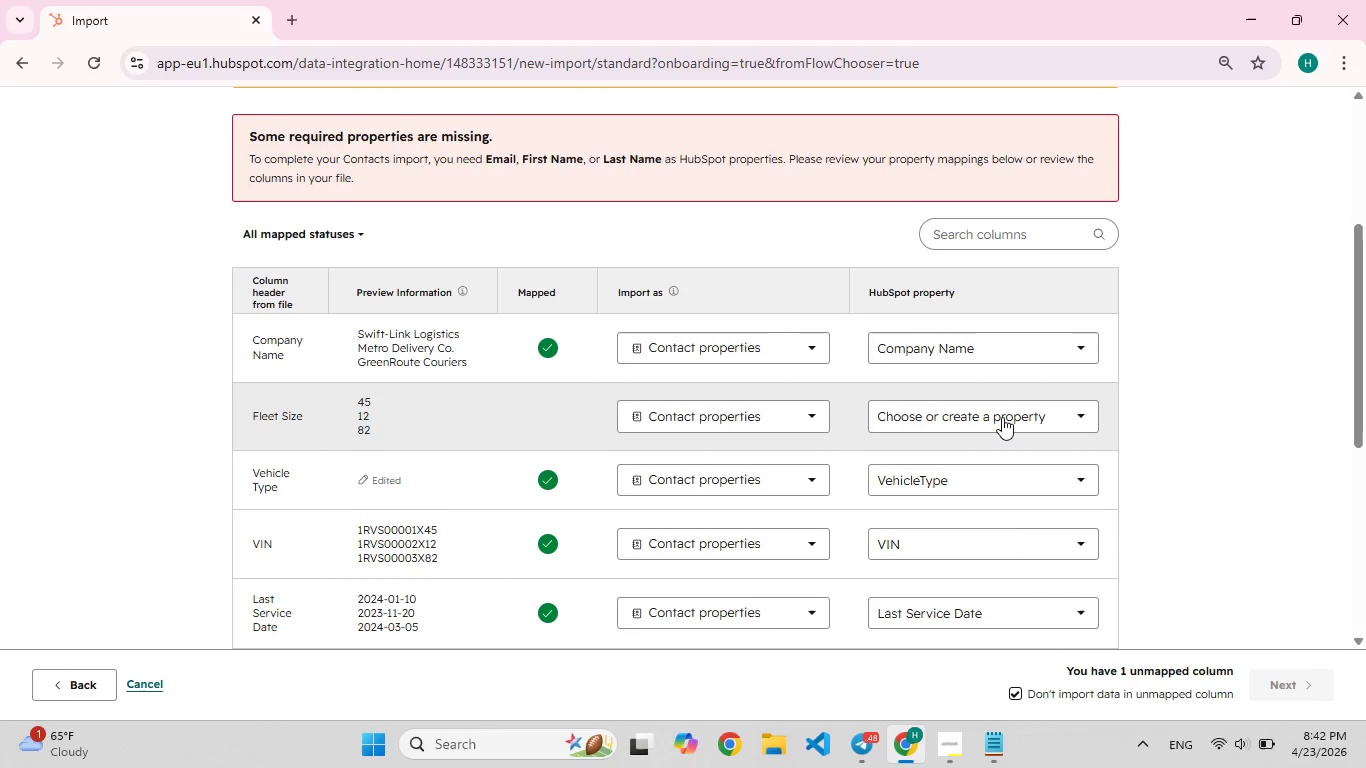 
left_click([1002, 417])
 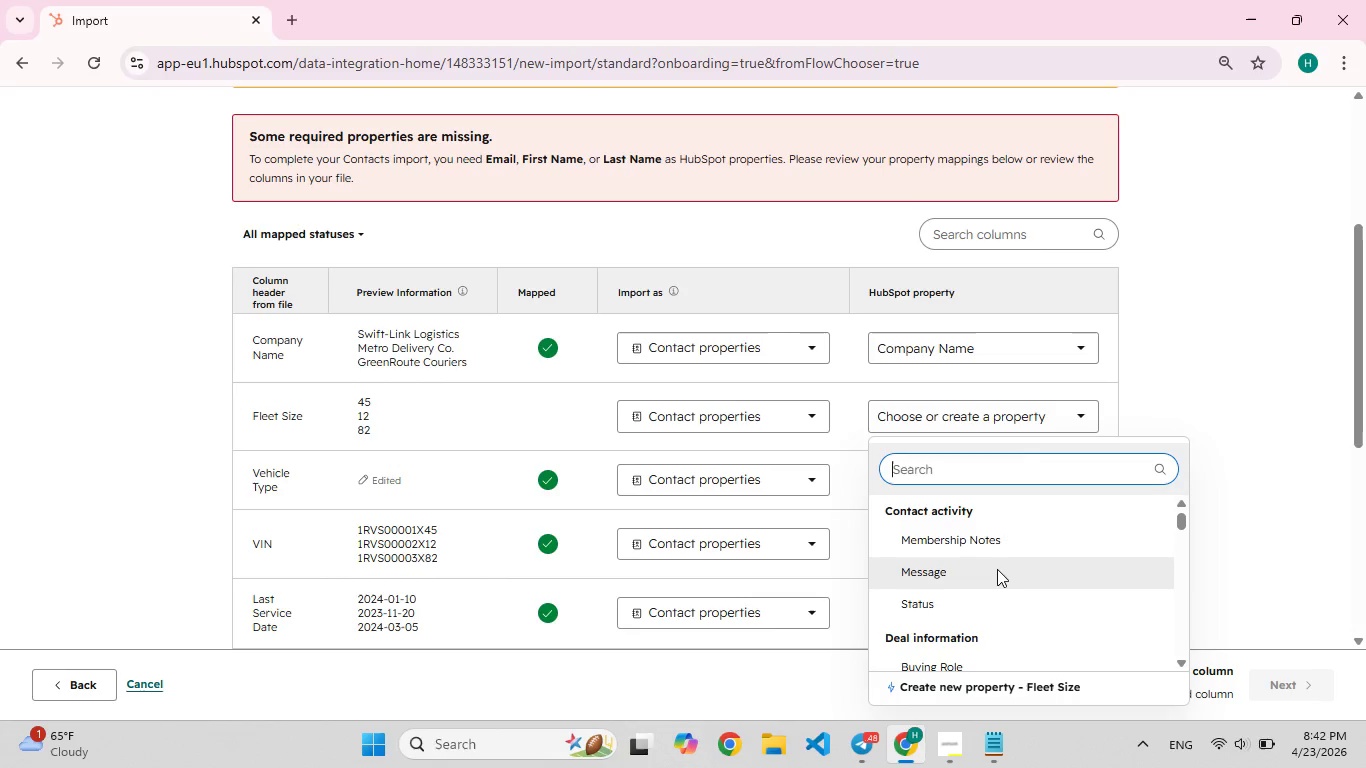 
scroll: coordinate [991, 572], scroll_direction: down, amount: 1.0
 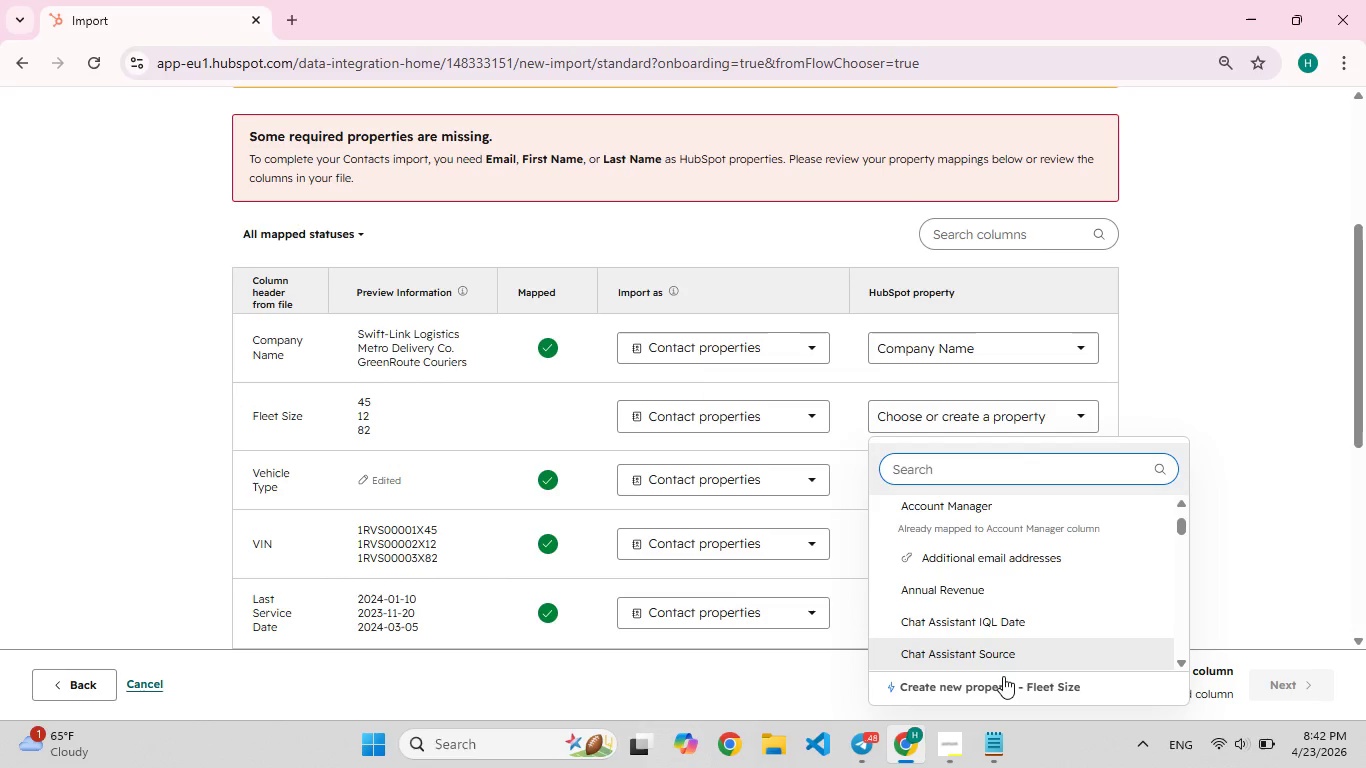 
left_click([1004, 678])
 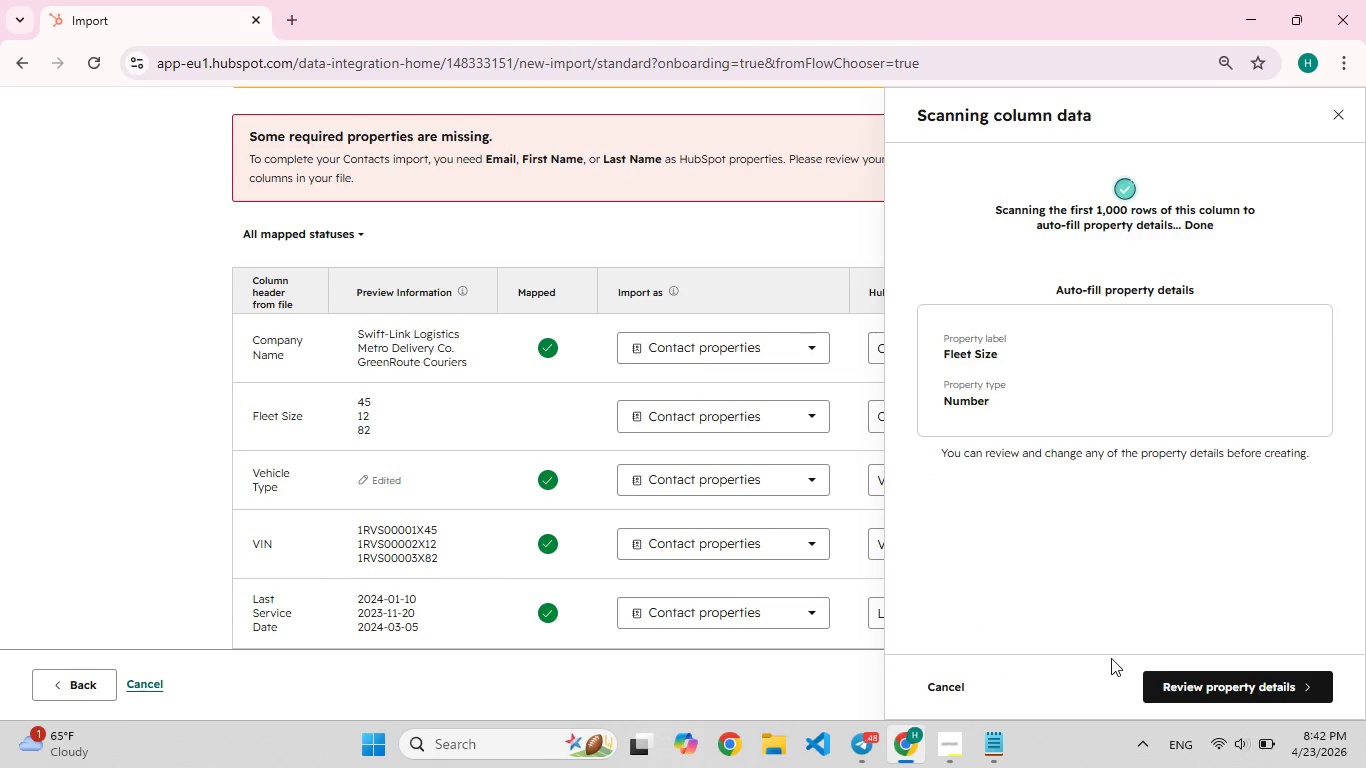 
left_click([1198, 682])
 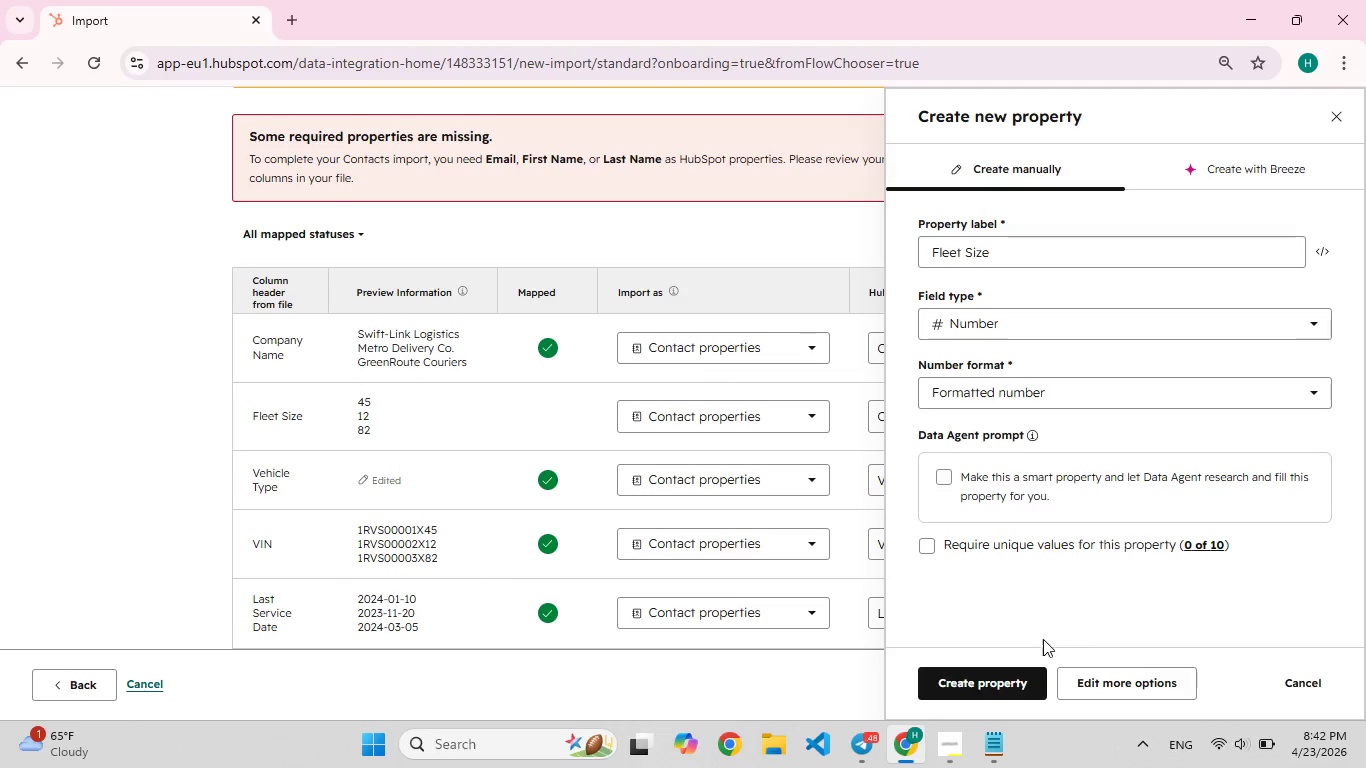 
left_click([1012, 674])
 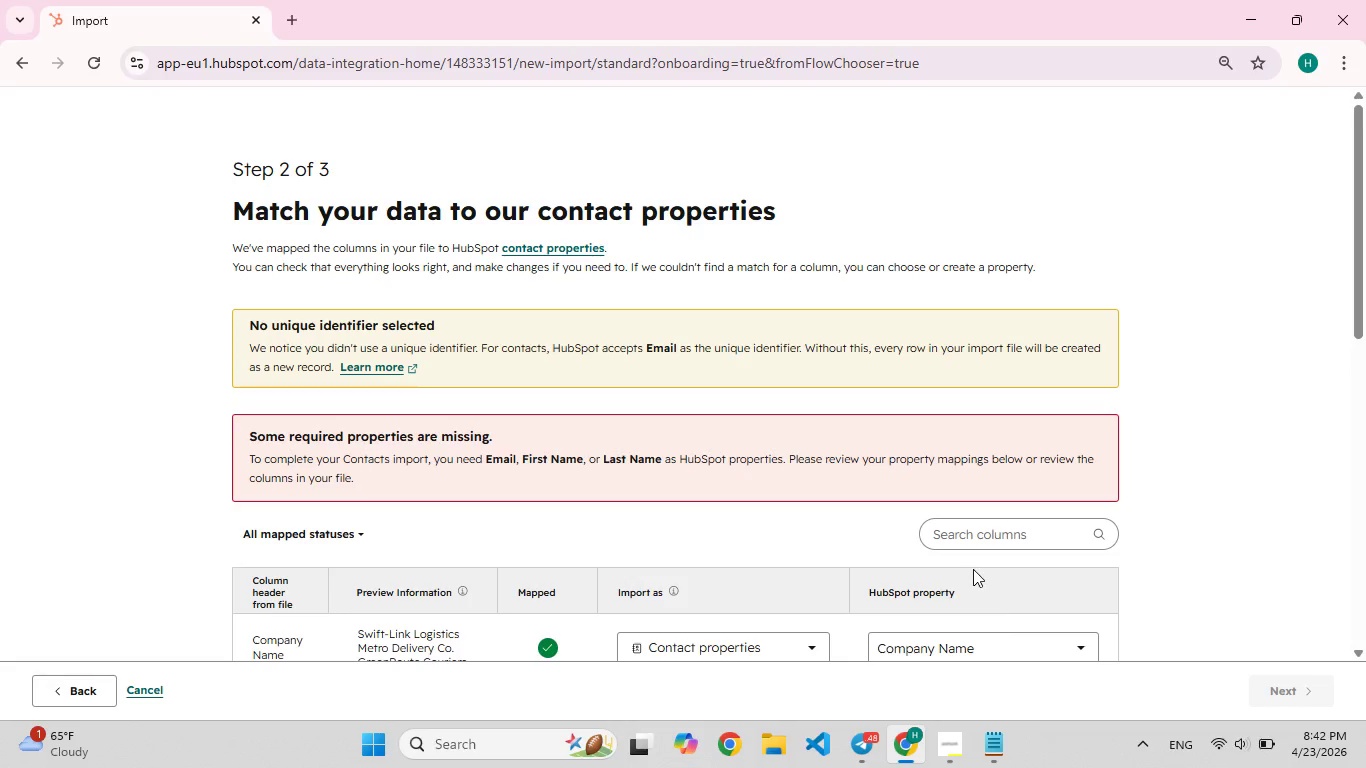 
scroll: coordinate [963, 553], scroll_direction: down, amount: 10.0
 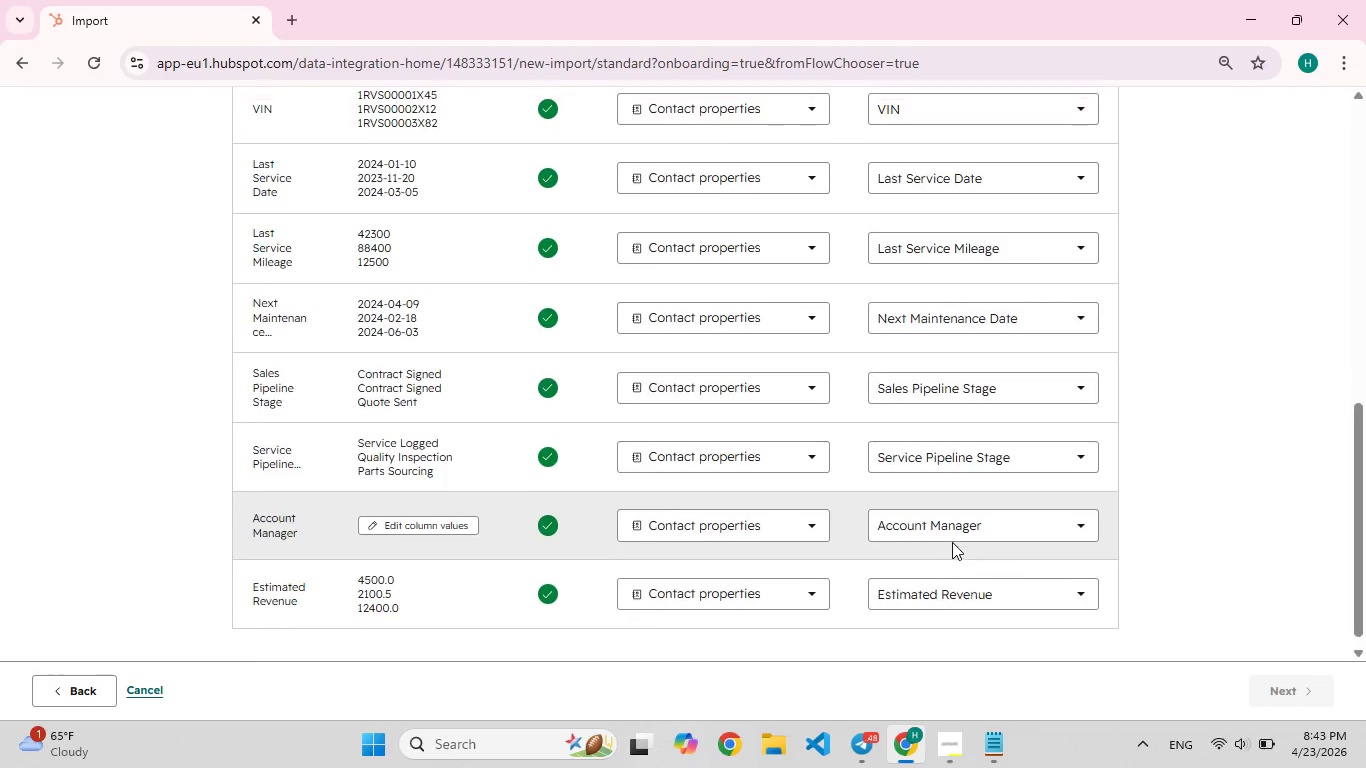 
scroll: coordinate [961, 535], scroll_direction: up, amount: 6.0
 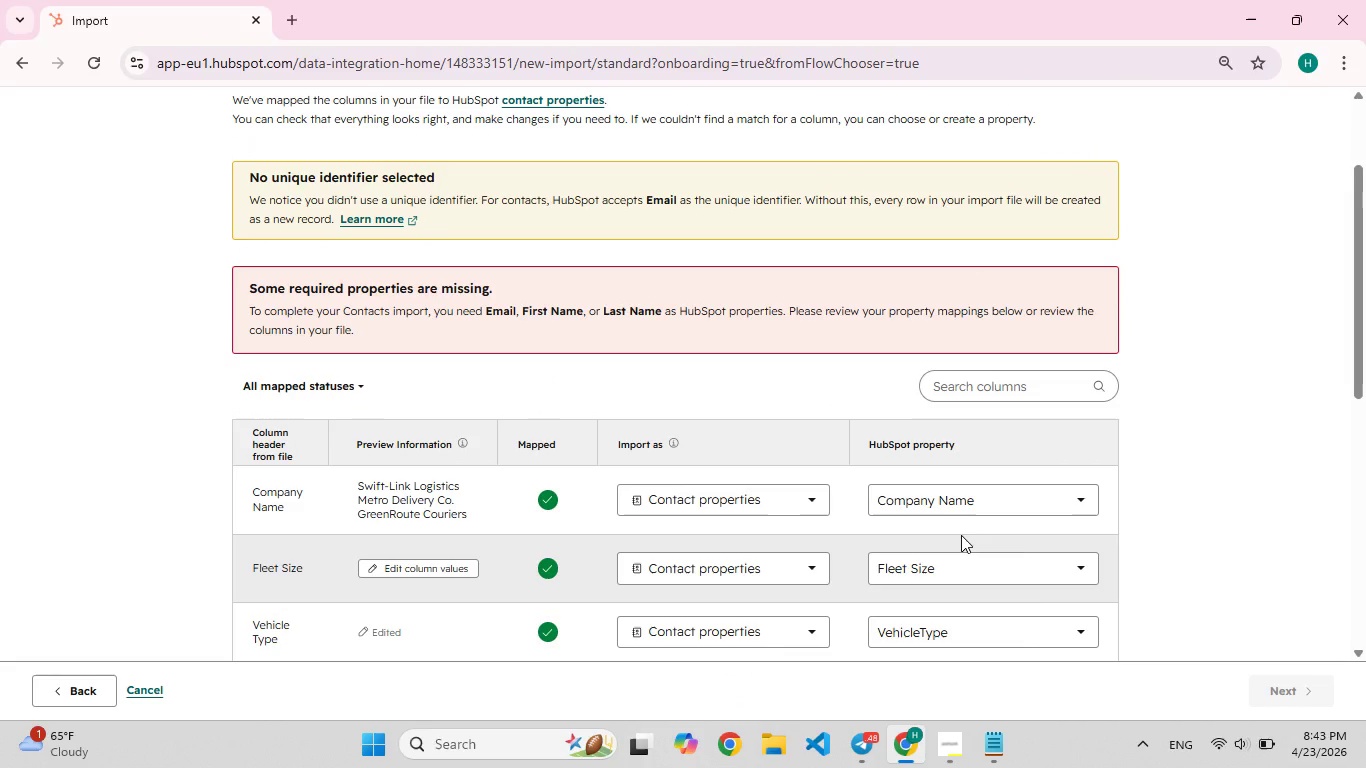 
wait(5.14)
 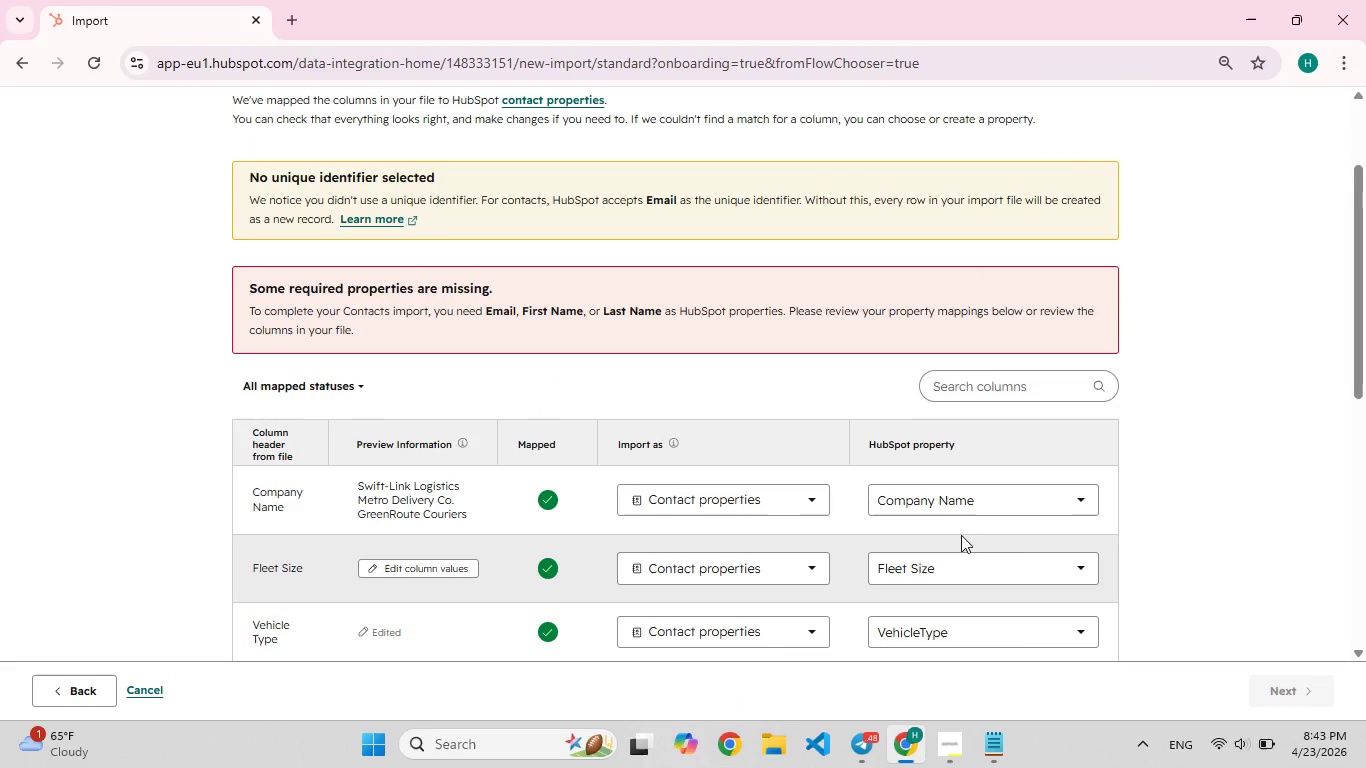 
scroll: coordinate [961, 535], scroll_direction: up, amount: 2.0
 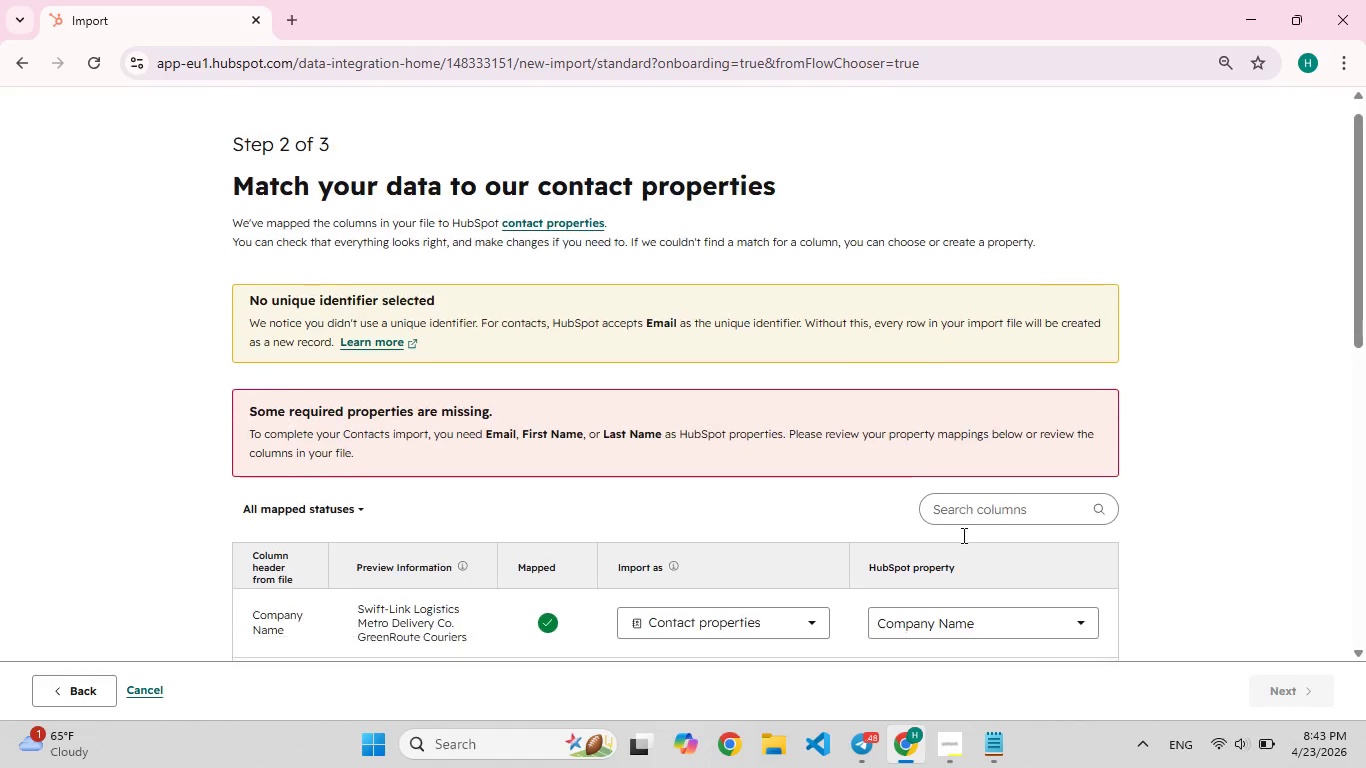 
scroll: coordinate [962, 535], scroll_direction: down, amount: 3.0
 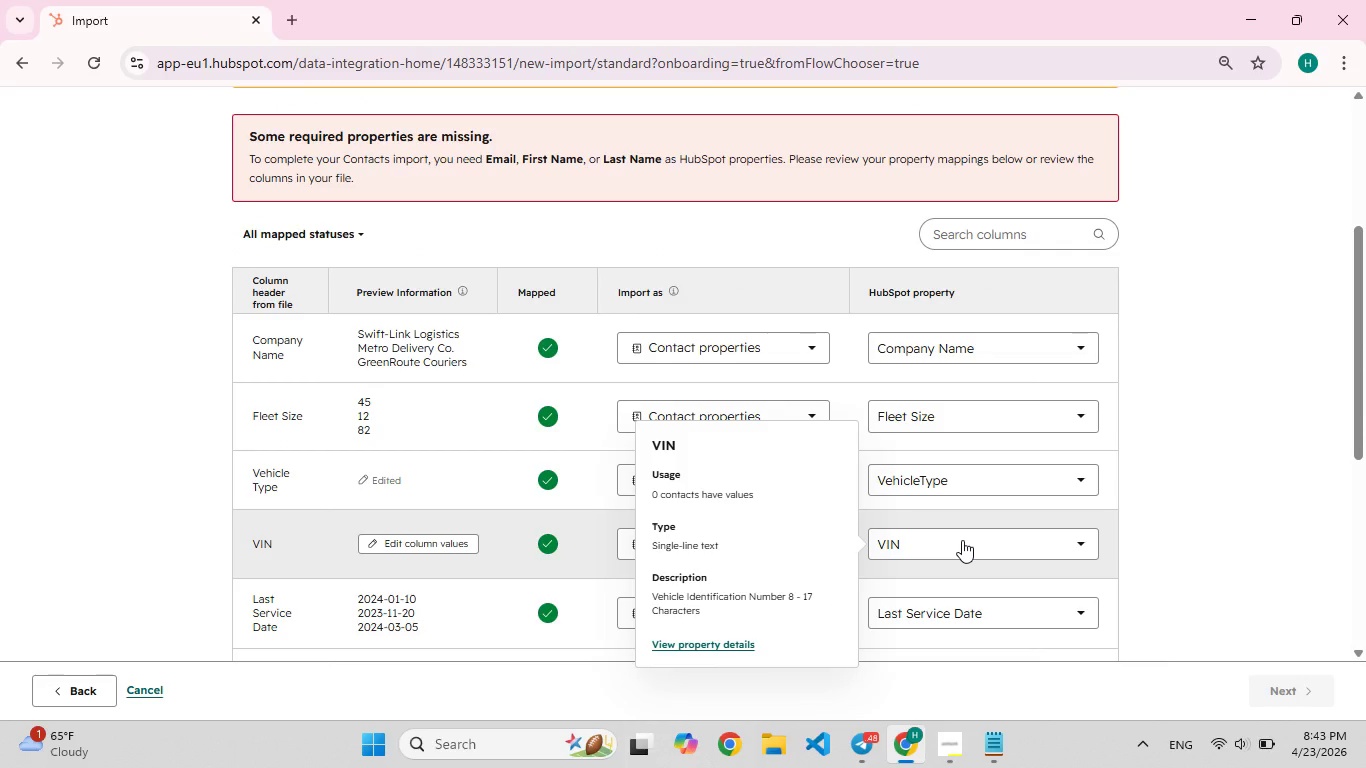 
wait(5.31)
 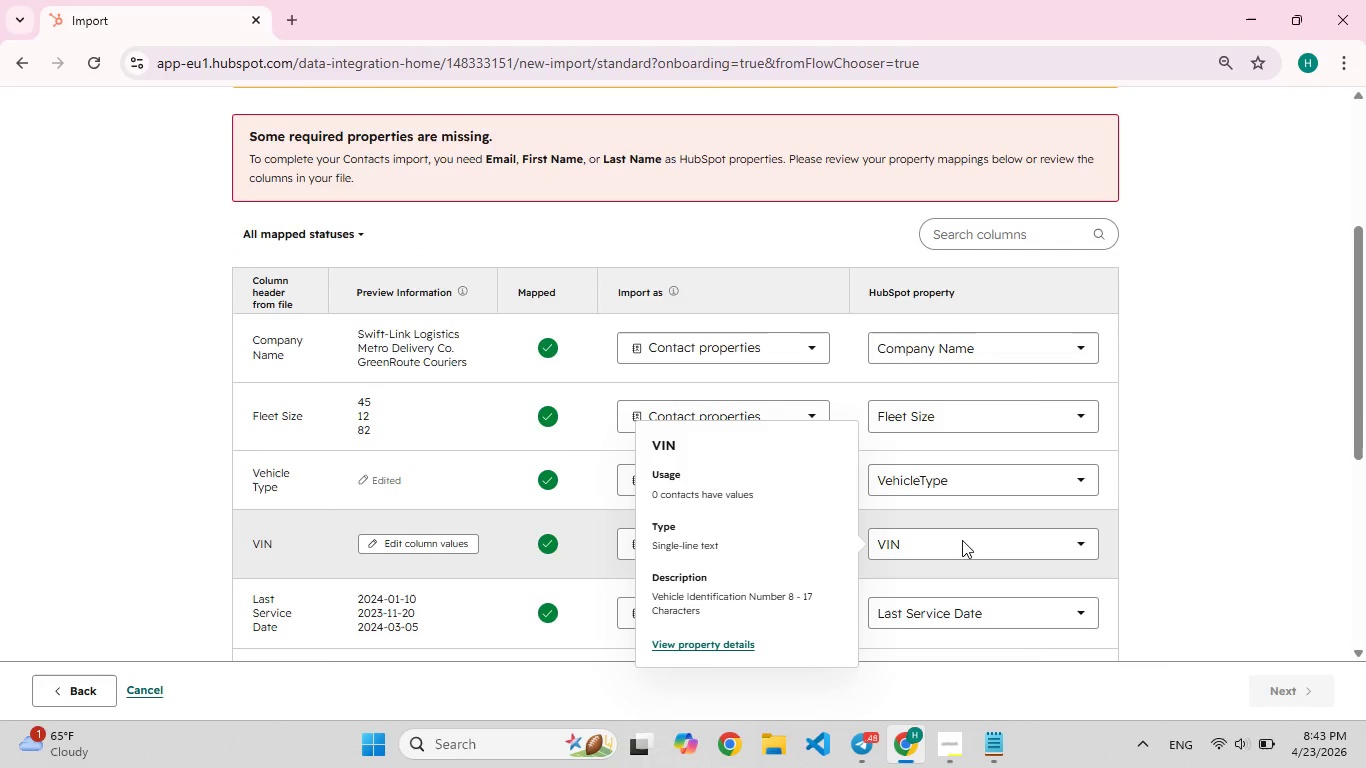 
scroll: coordinate [962, 540], scroll_direction: up, amount: 5.0
 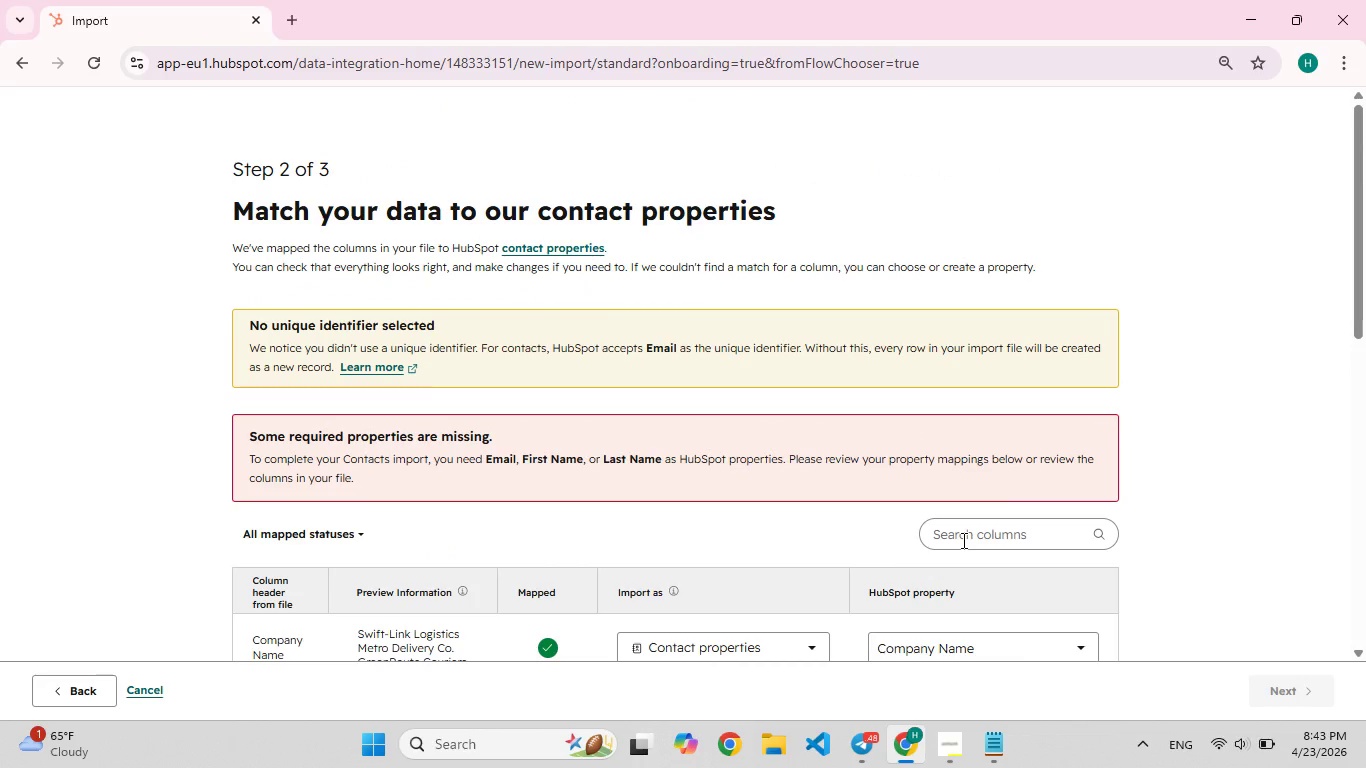 
wait(10.81)
 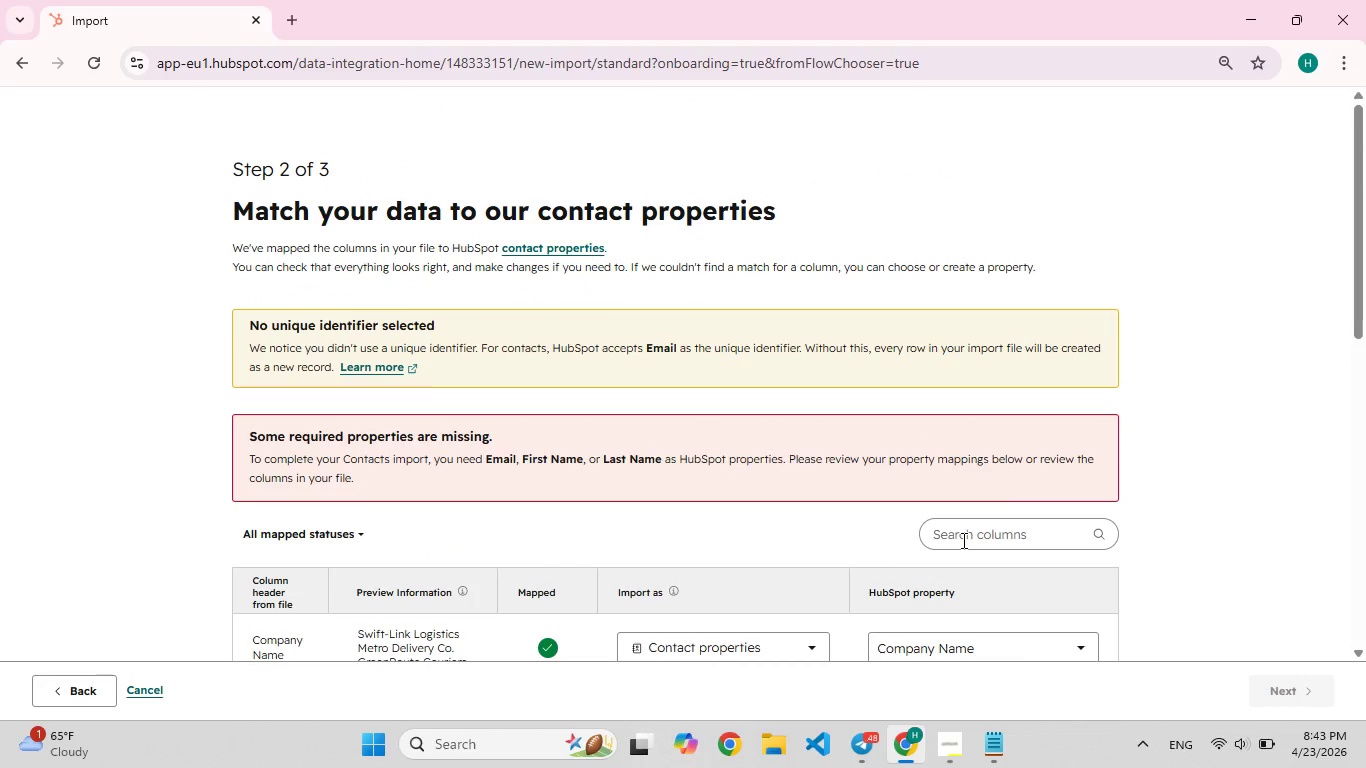 
scroll: coordinate [842, 365], scroll_direction: down, amount: 3.0
 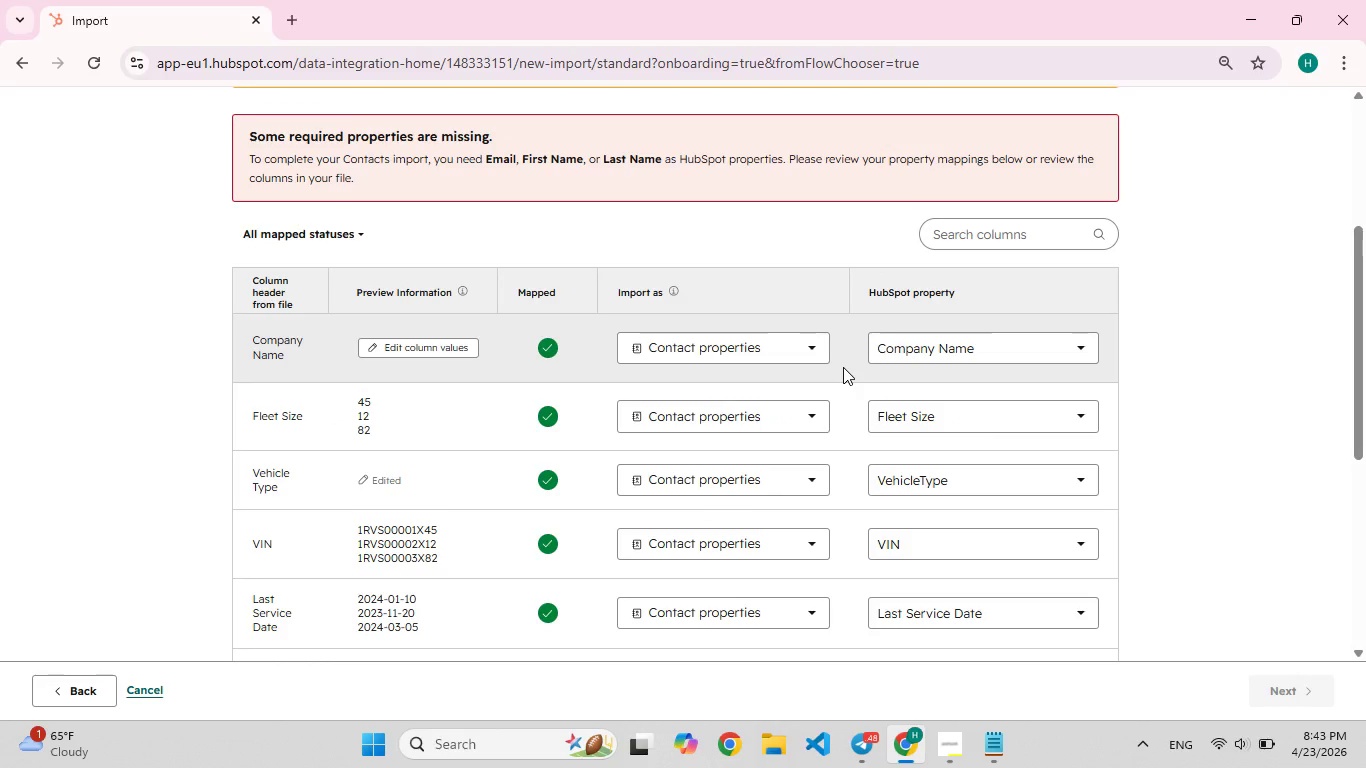 
wait(33.25)
 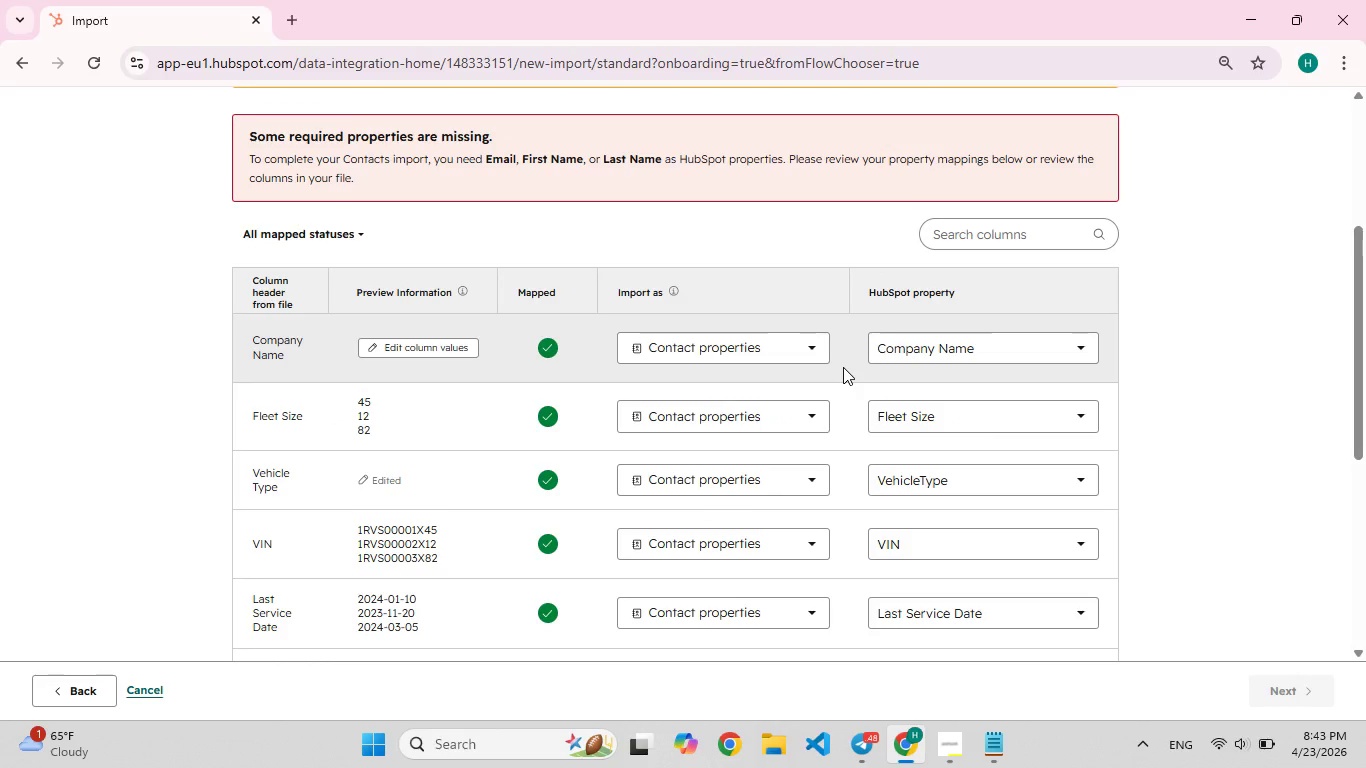 
scroll: coordinate [697, 382], scroll_direction: up, amount: 3.0
 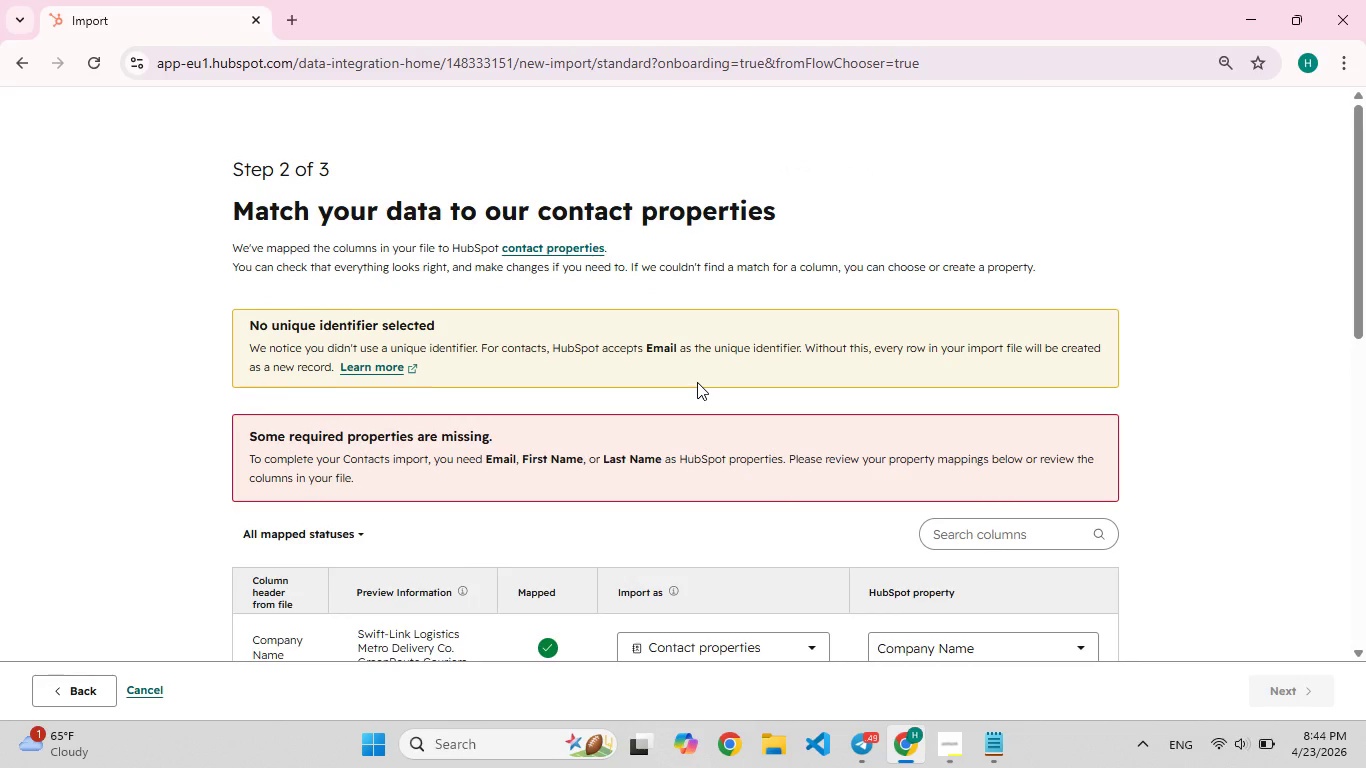 
scroll: coordinate [697, 382], scroll_direction: down, amount: 3.0
 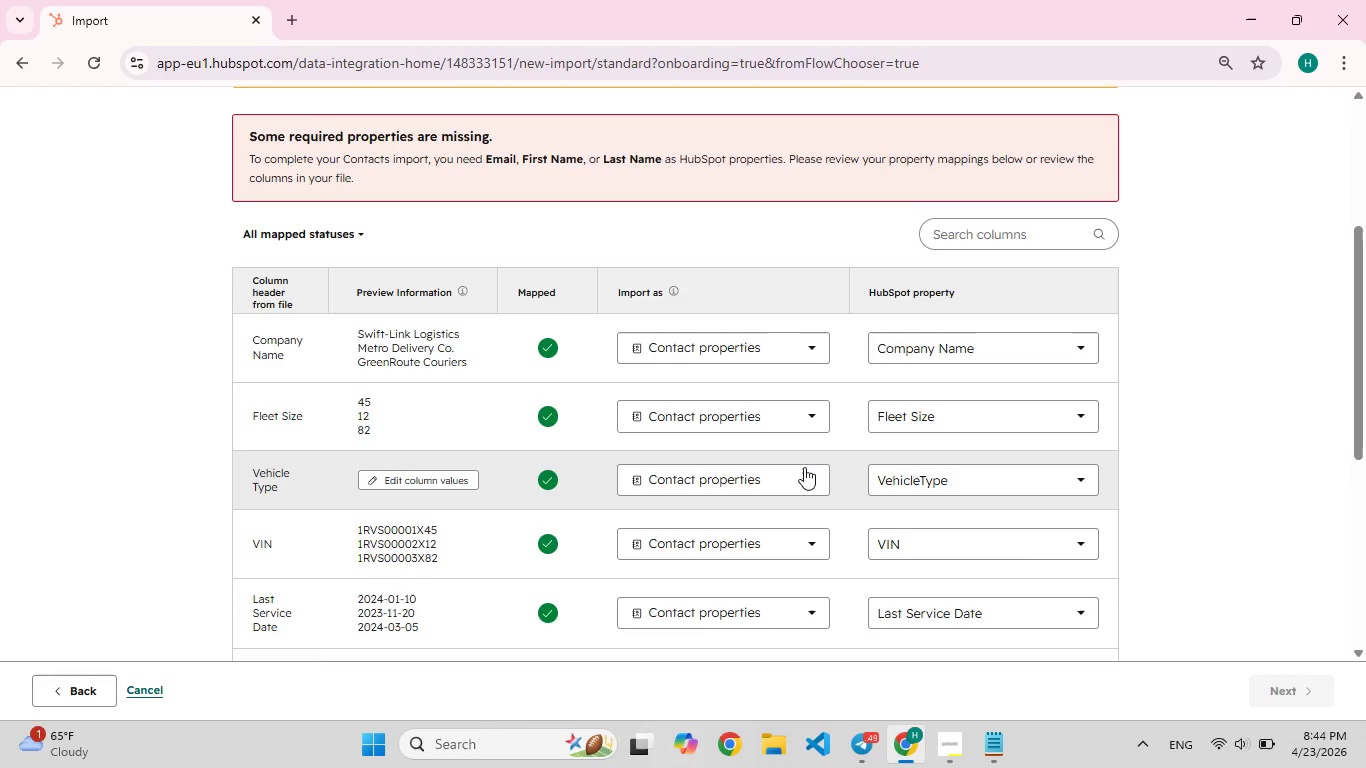 
wait(27.69)
 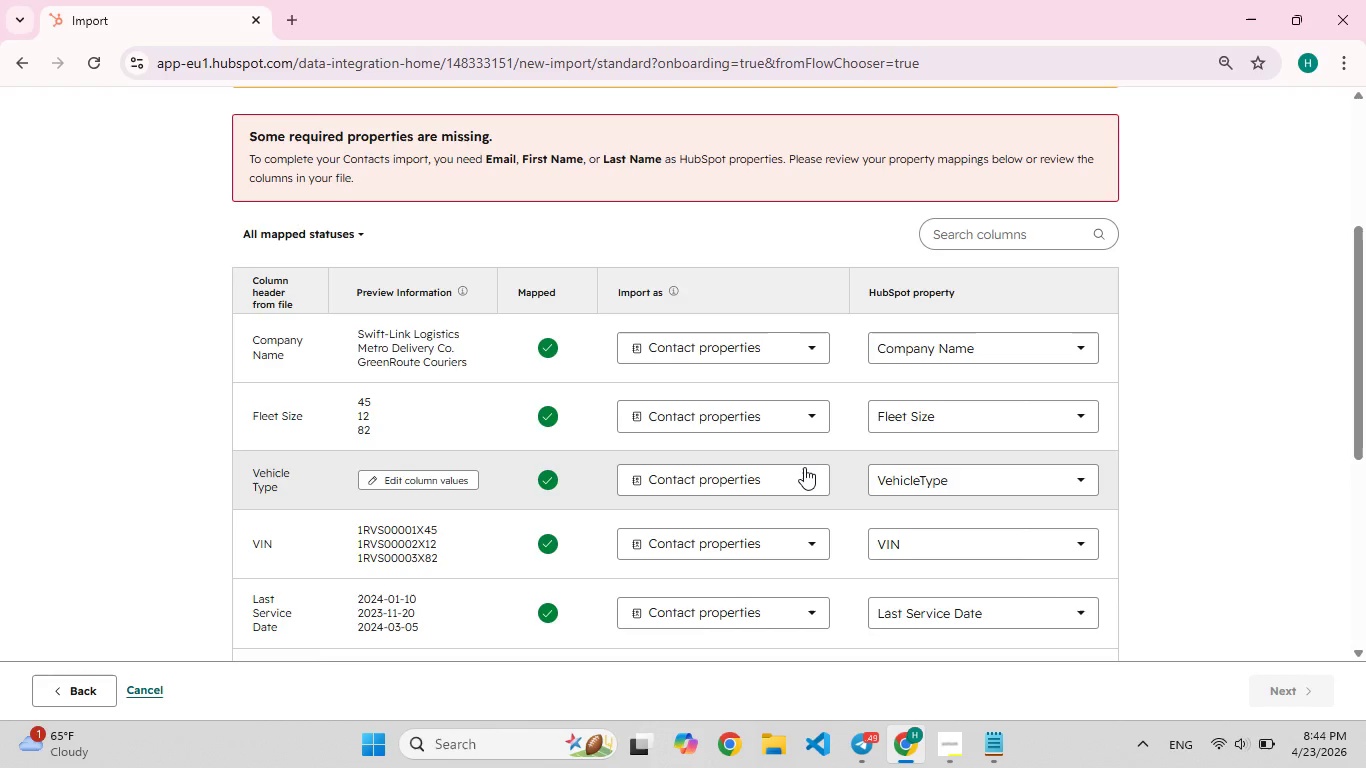 
left_click([769, 354])
 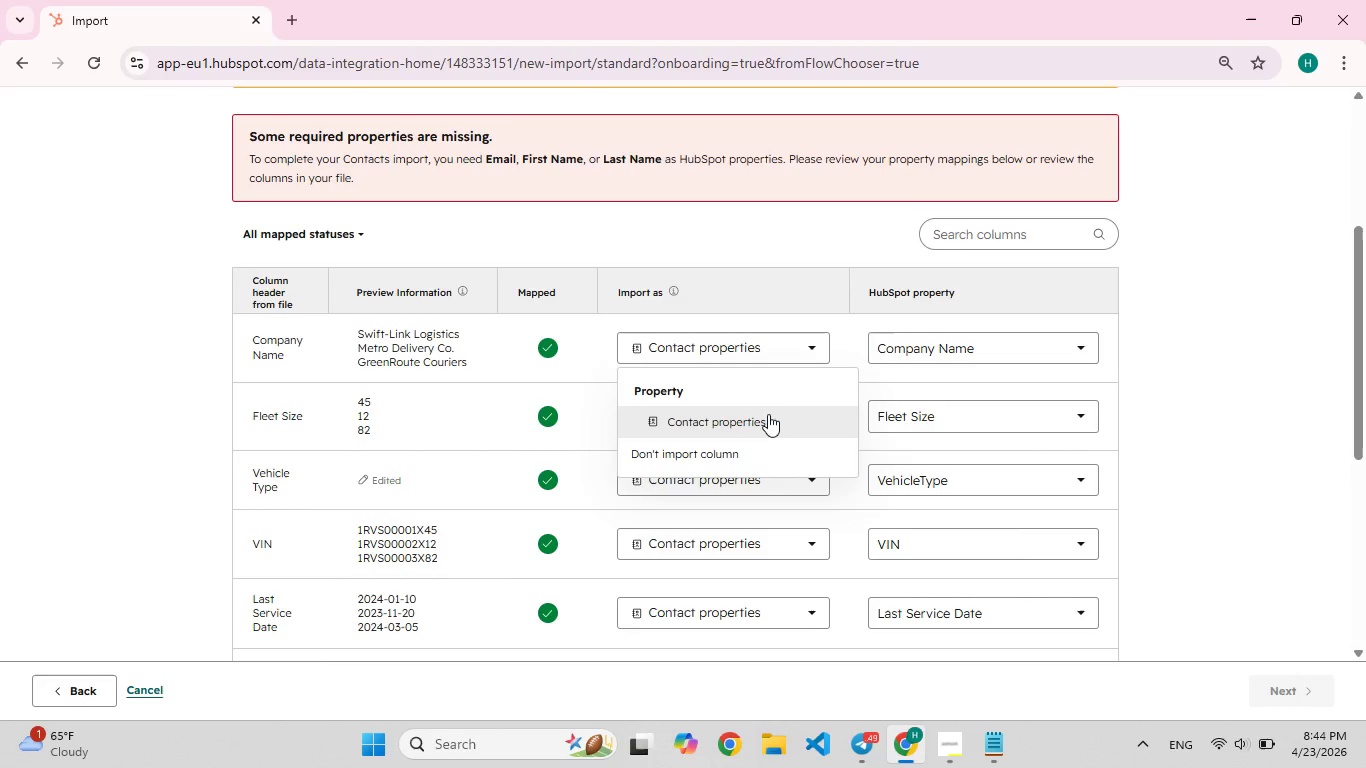 
left_click([768, 415])
 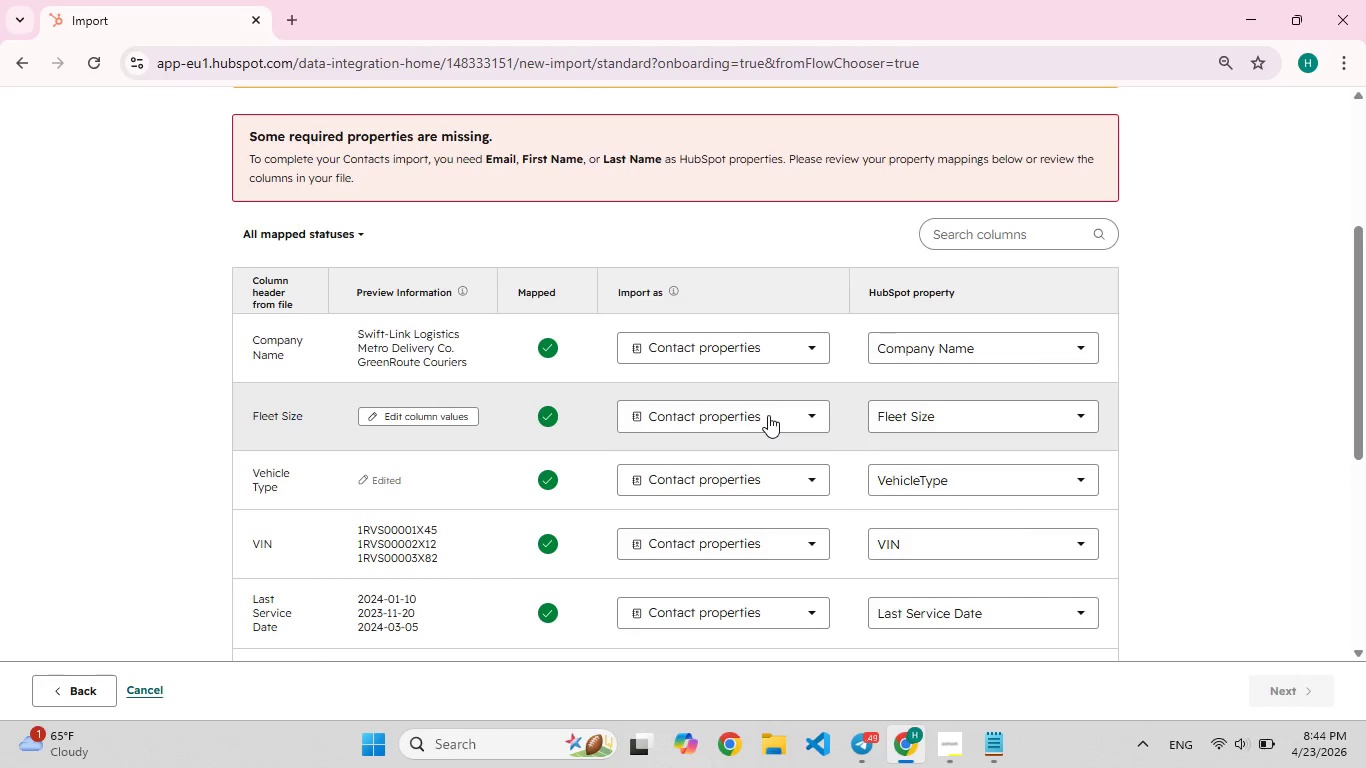 
wait(14.09)
 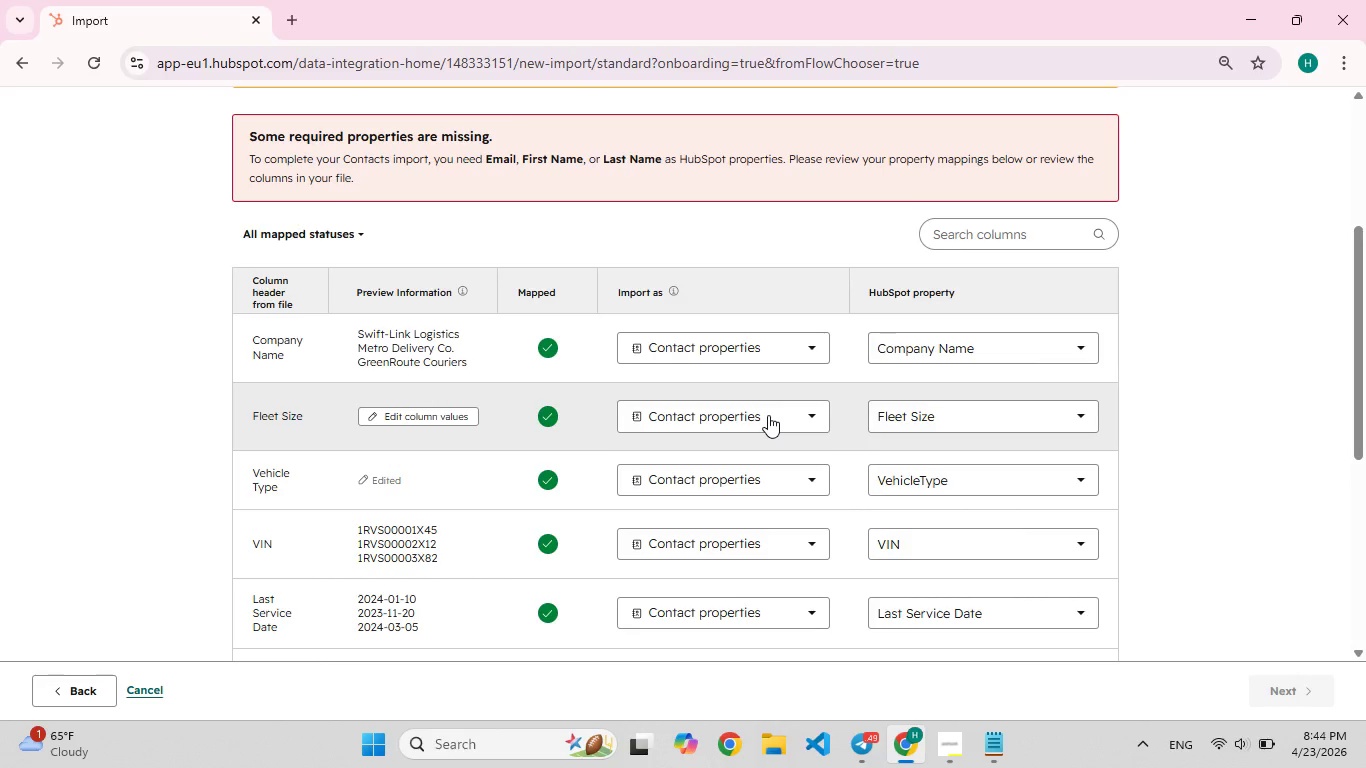 
left_click([79, 691])
 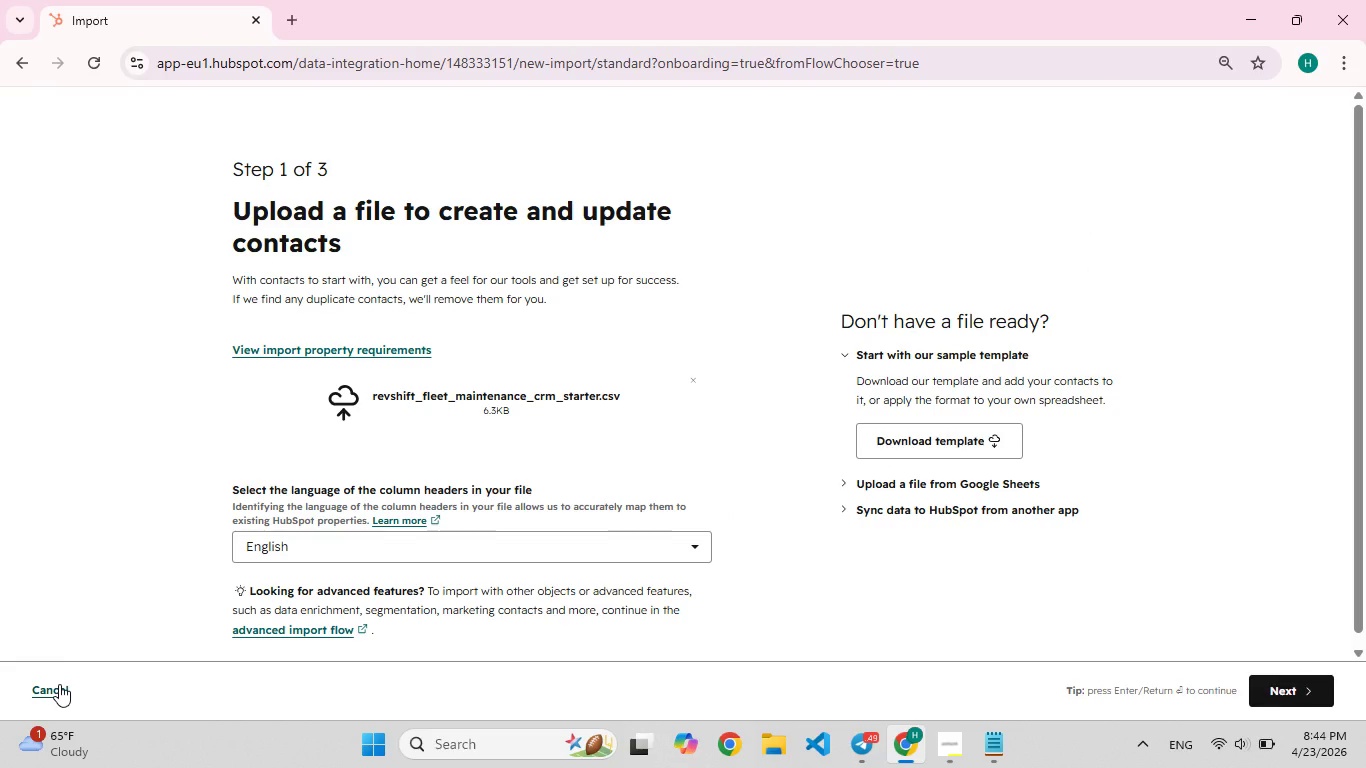 
left_click([59, 684])
 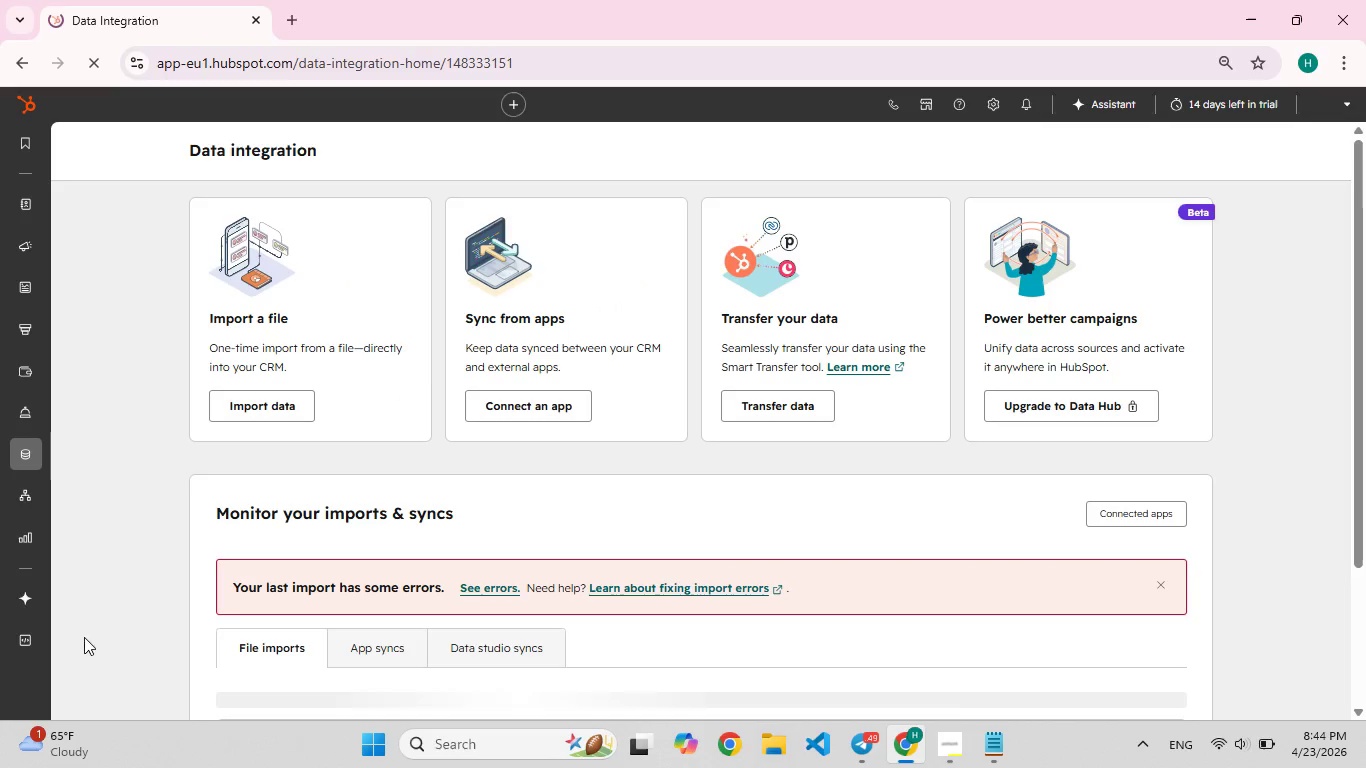 
wait(6.27)
 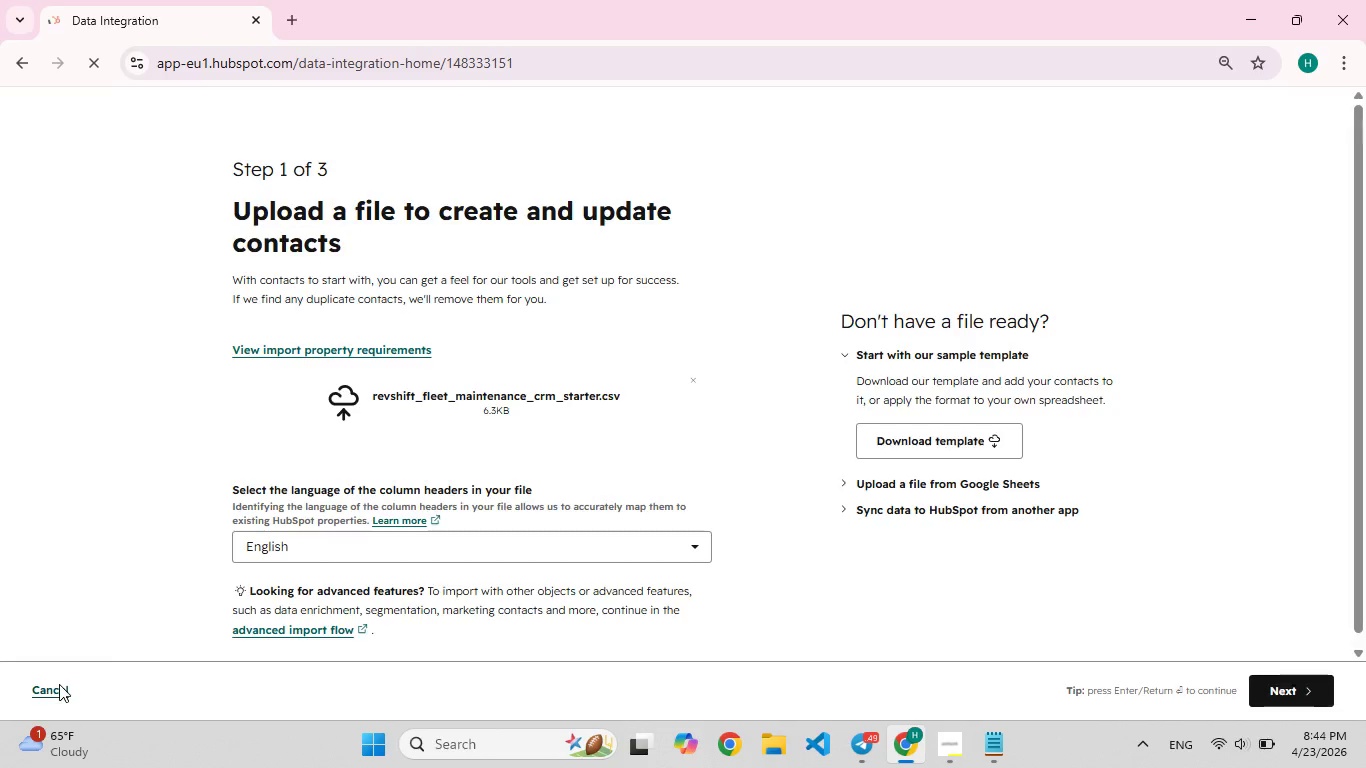 
left_click([279, 401])
 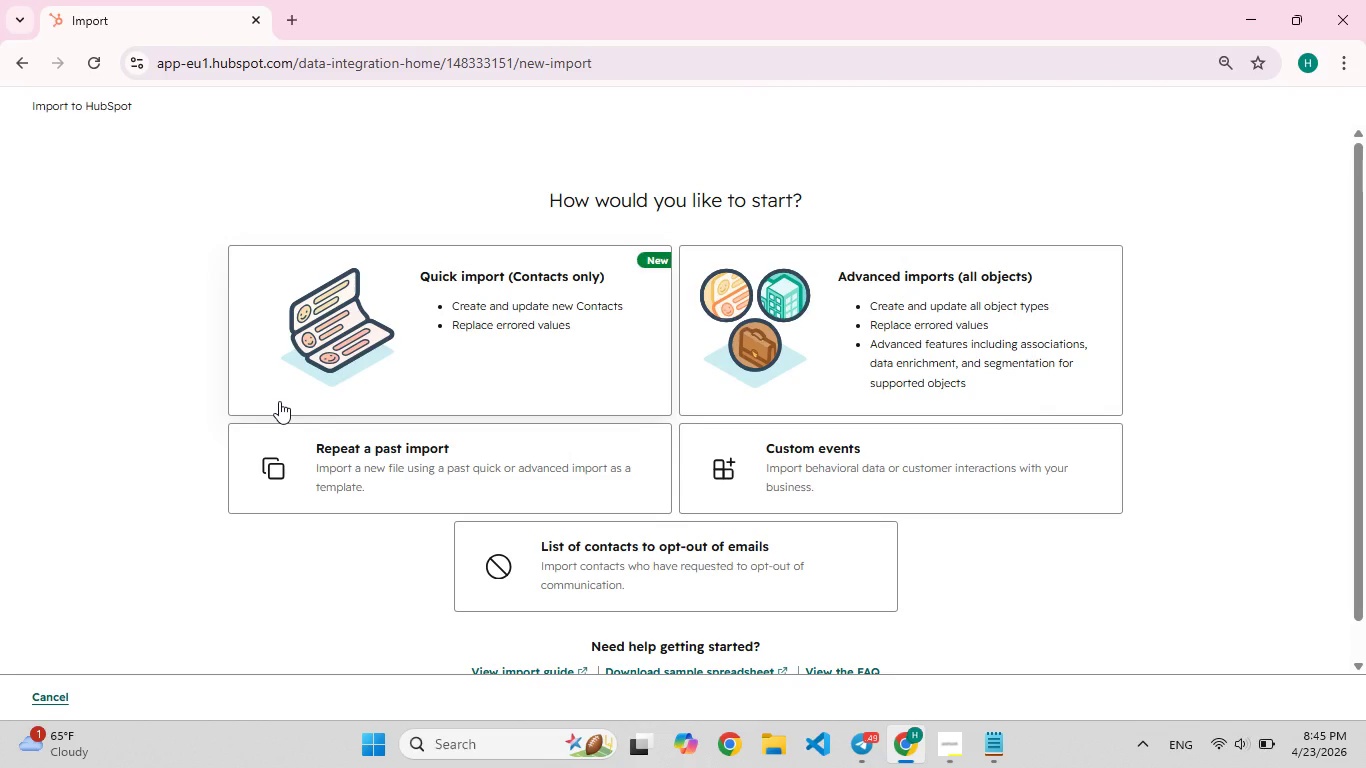 
wait(8.92)
 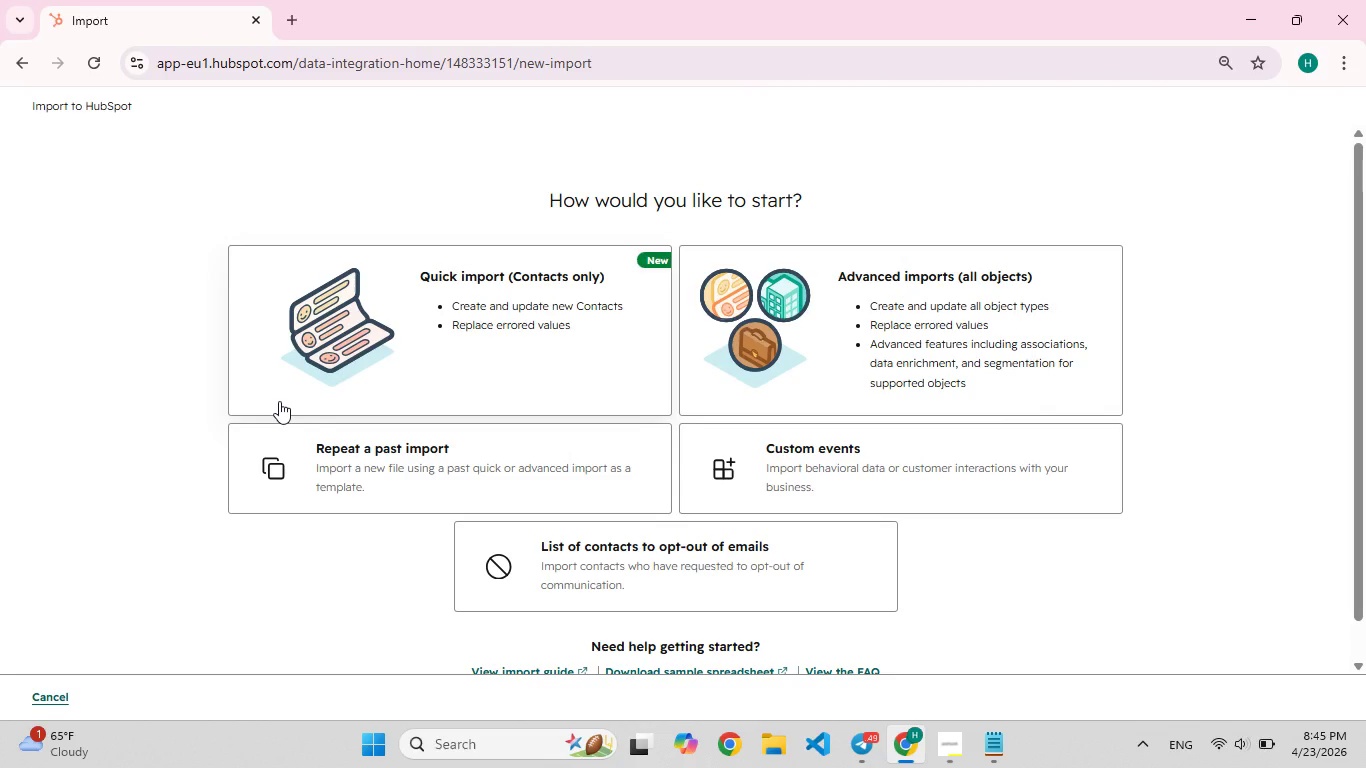 
left_click([844, 369])
 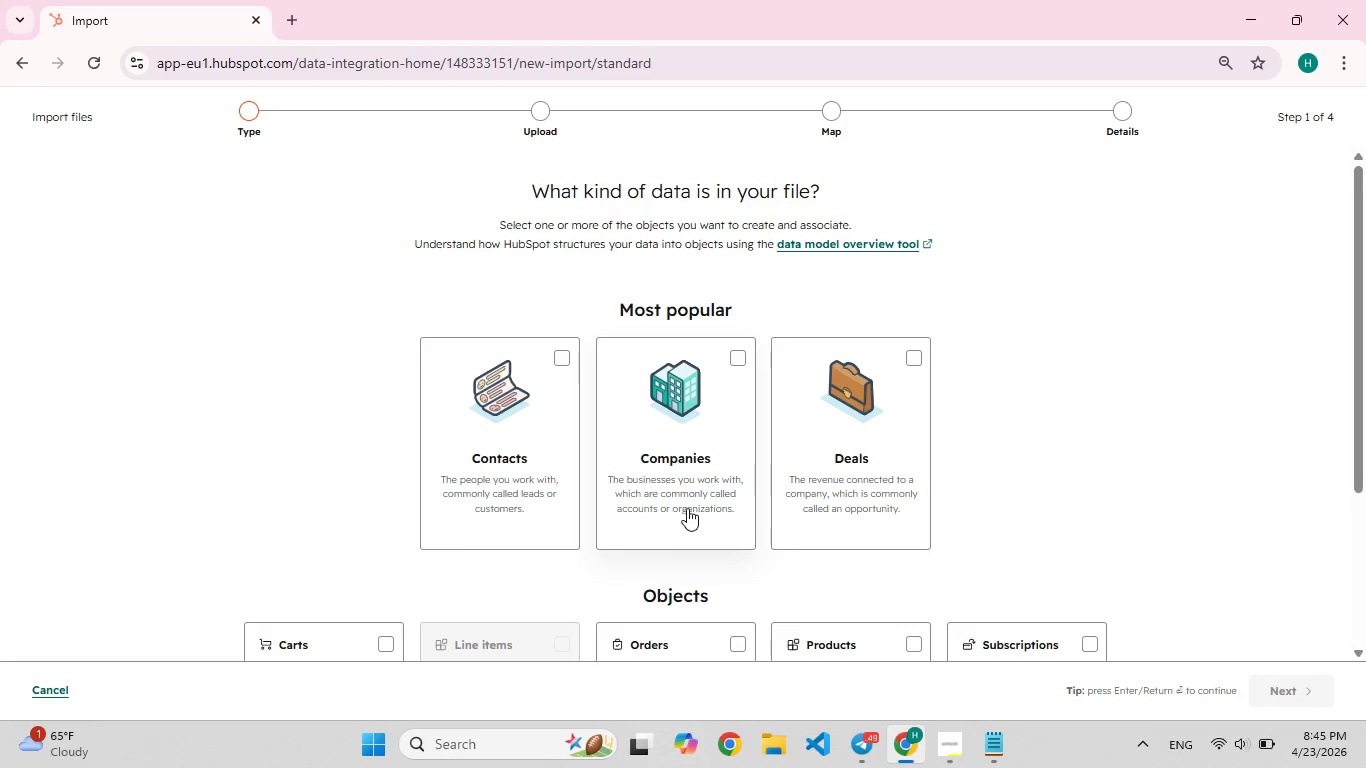 
left_click([687, 479])
 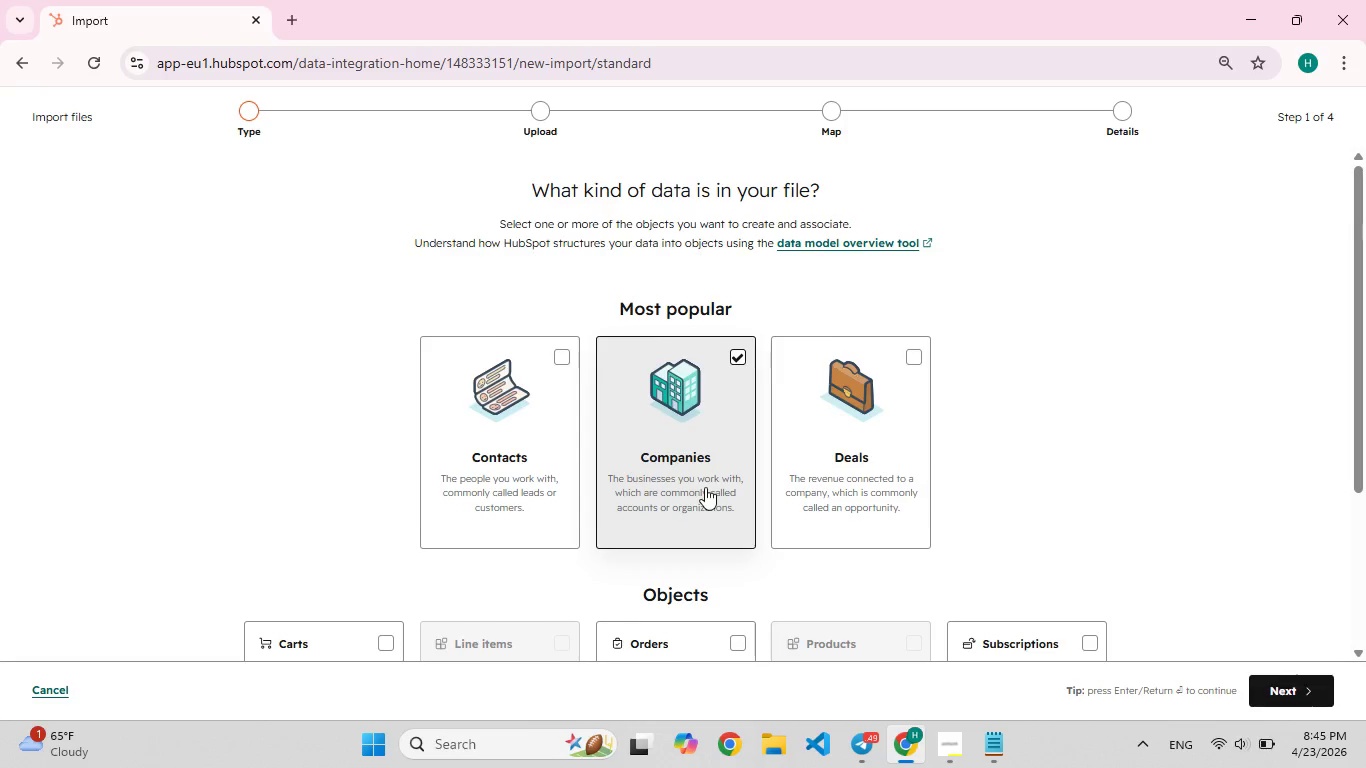 
scroll: coordinate [694, 482], scroll_direction: down, amount: 1.0
 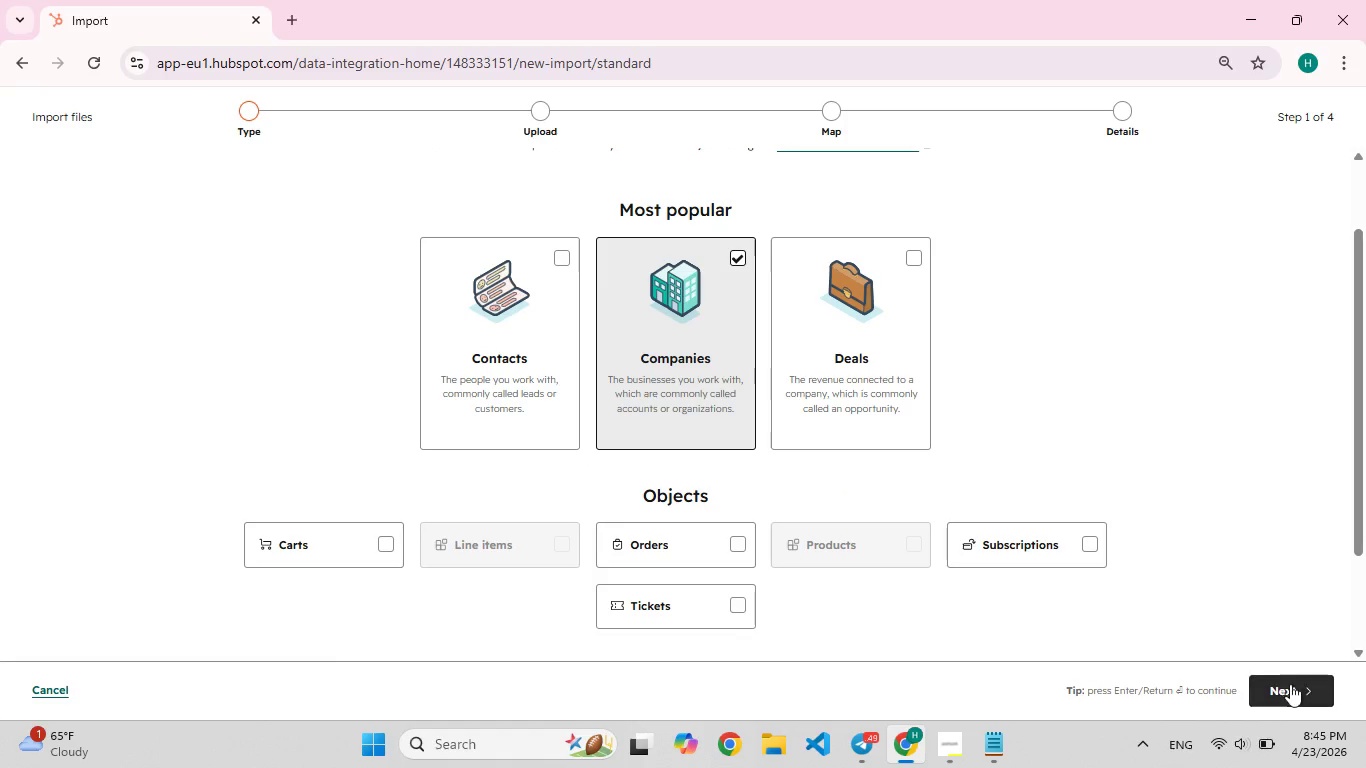 
left_click([1290, 687])
 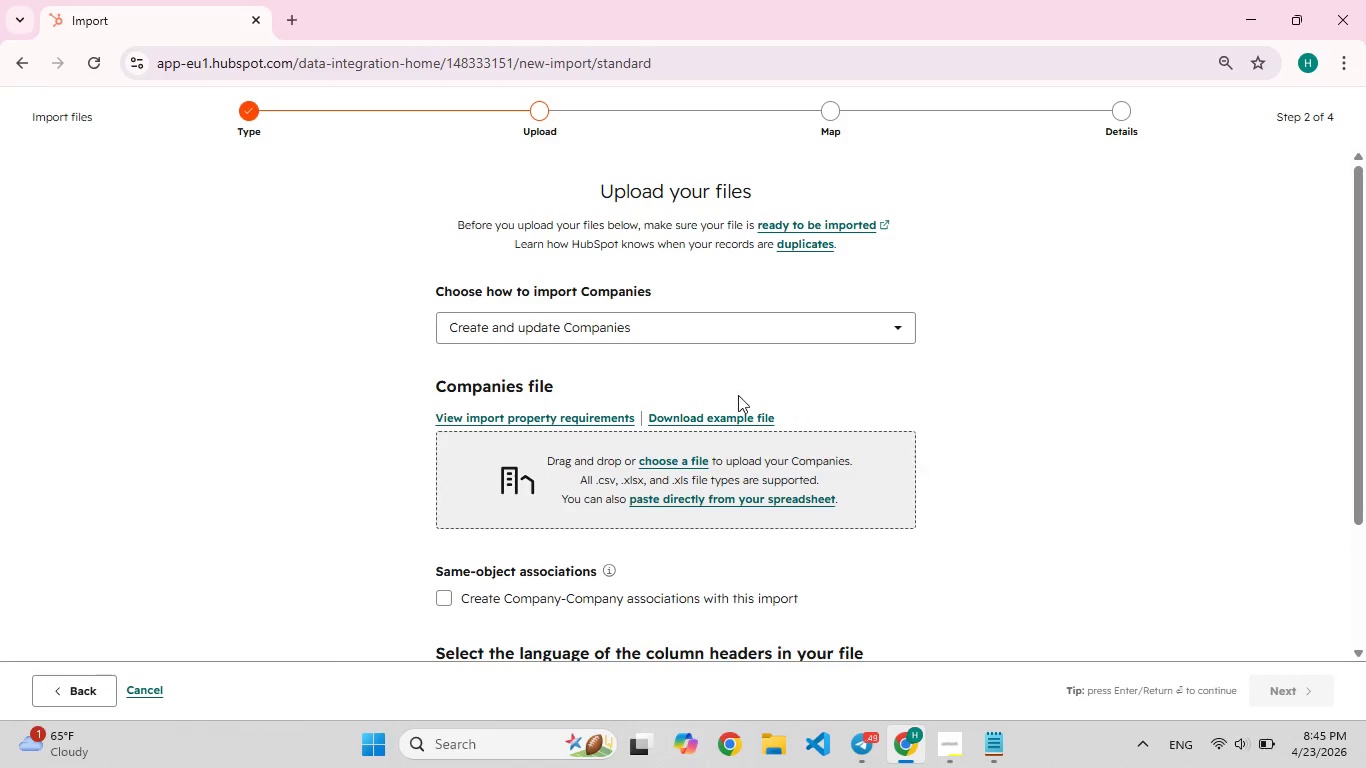 
scroll: coordinate [660, 395], scroll_direction: down, amount: 6.0
 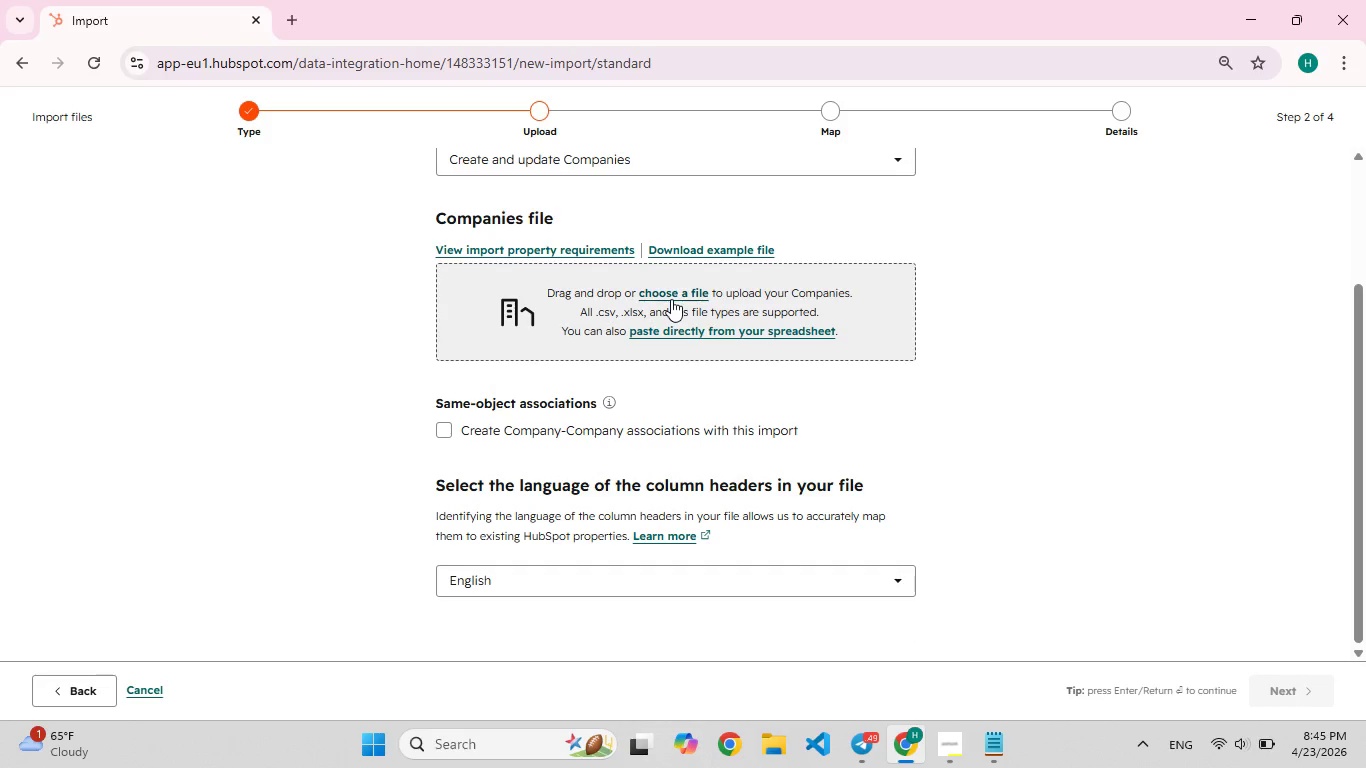 
left_click([674, 290])
 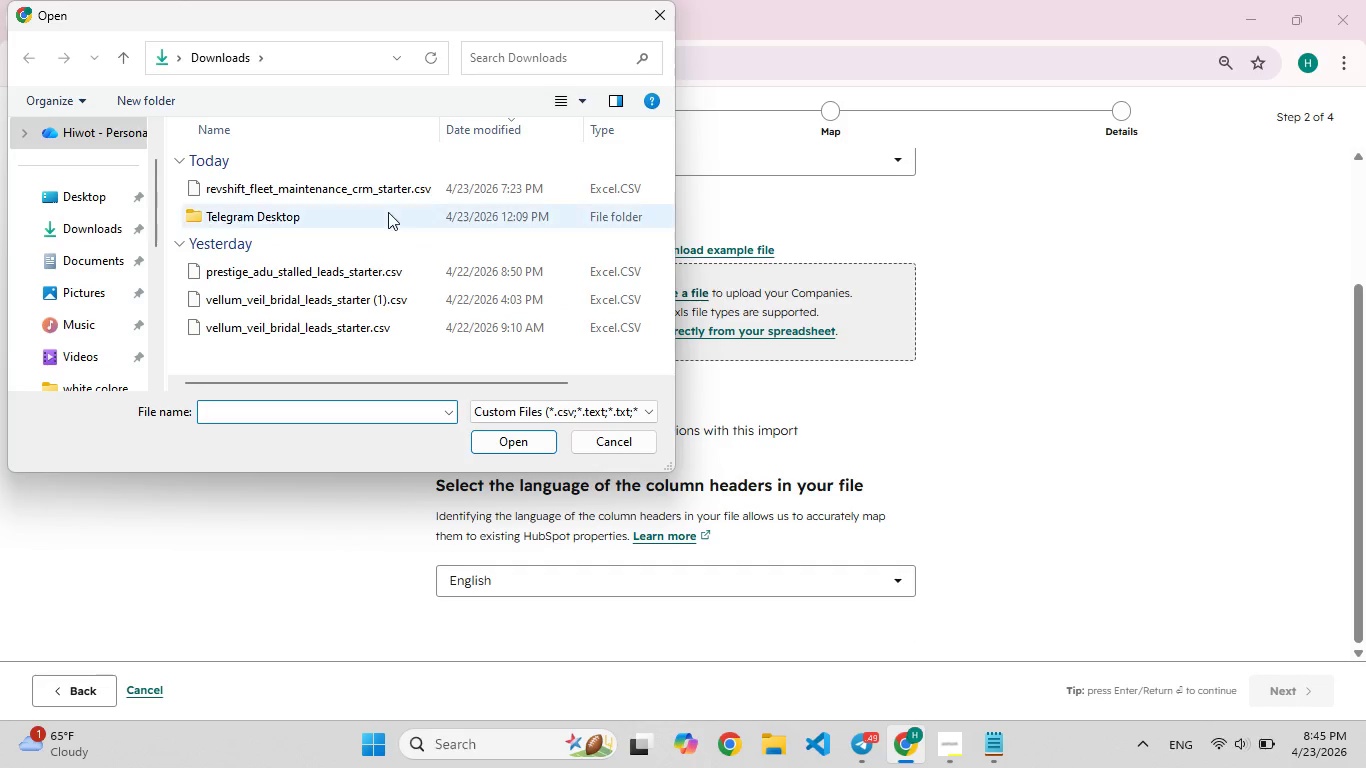 
double_click([388, 199])
 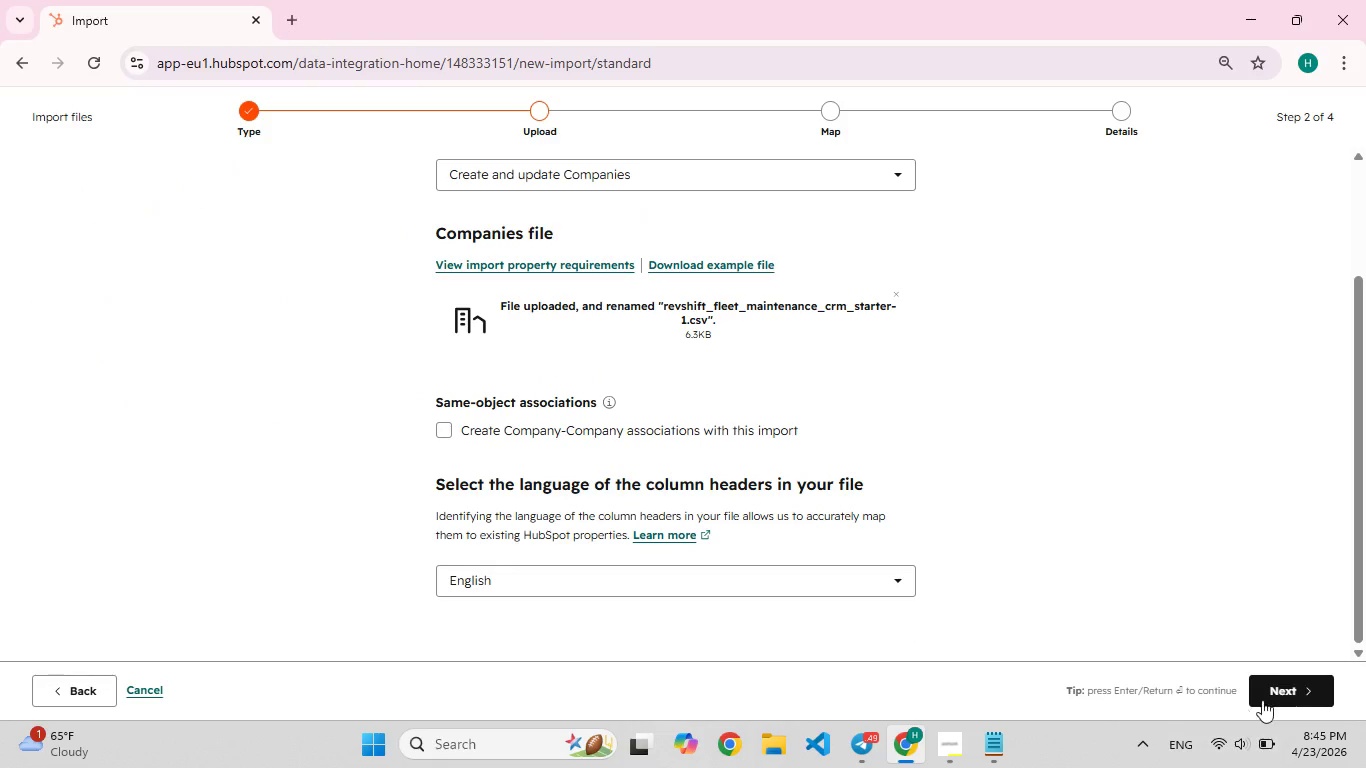 
left_click([1297, 679])
 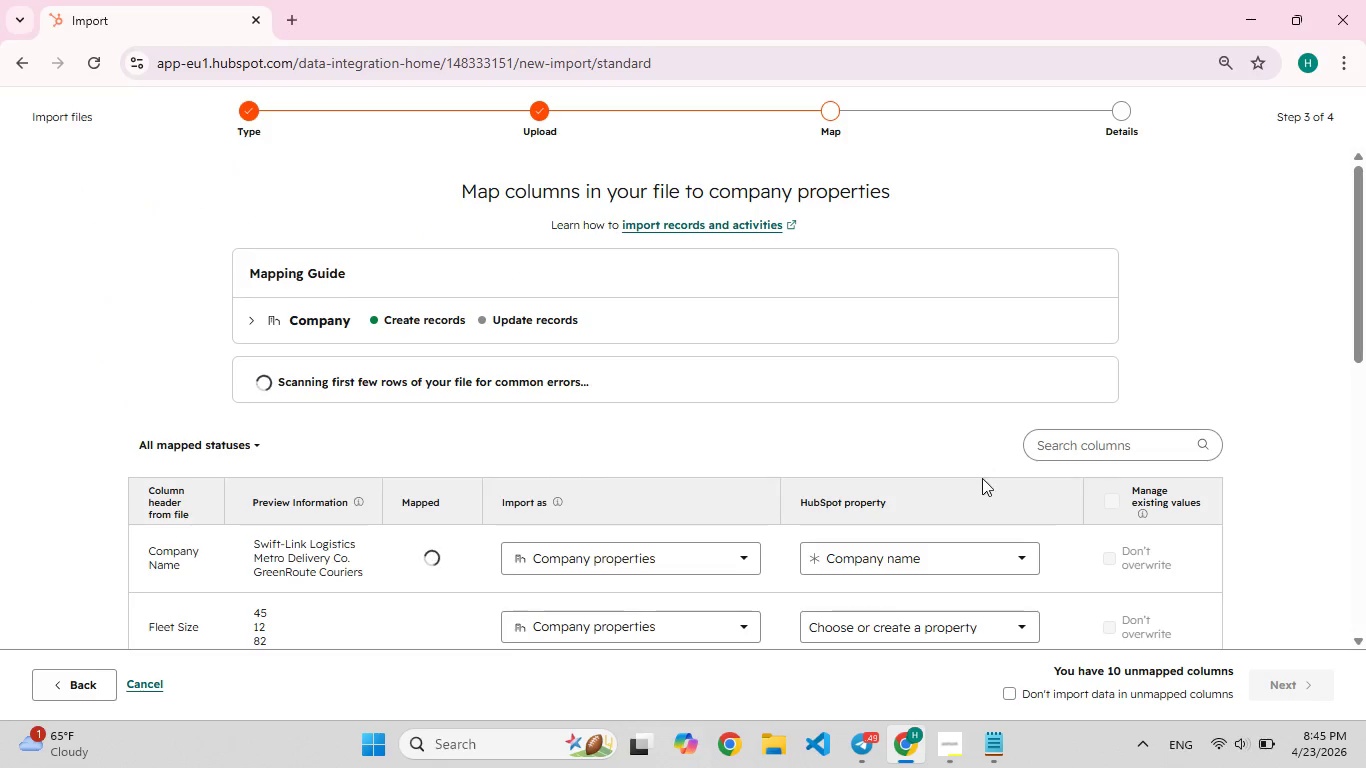 
scroll: coordinate [778, 447], scroll_direction: down, amount: 4.0
 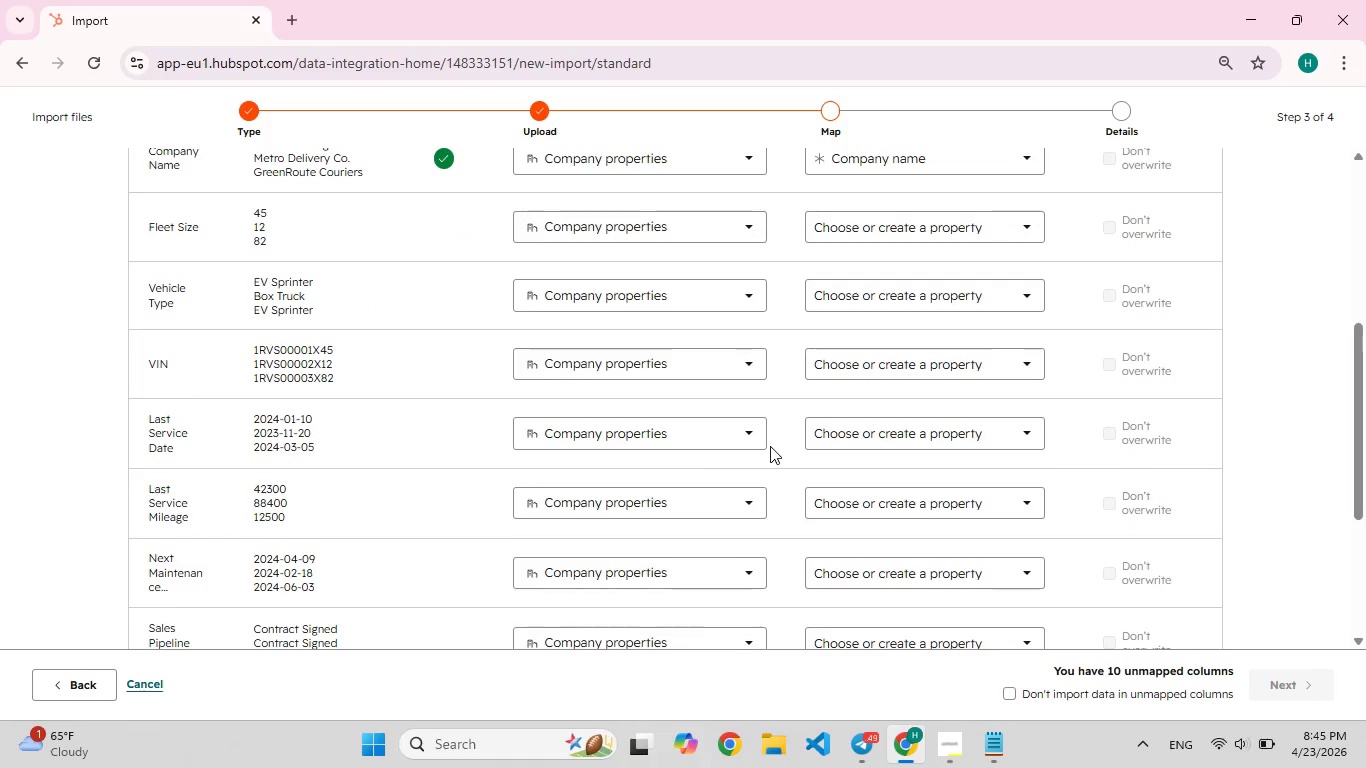 
scroll: coordinate [769, 445], scroll_direction: up, amount: 4.0
 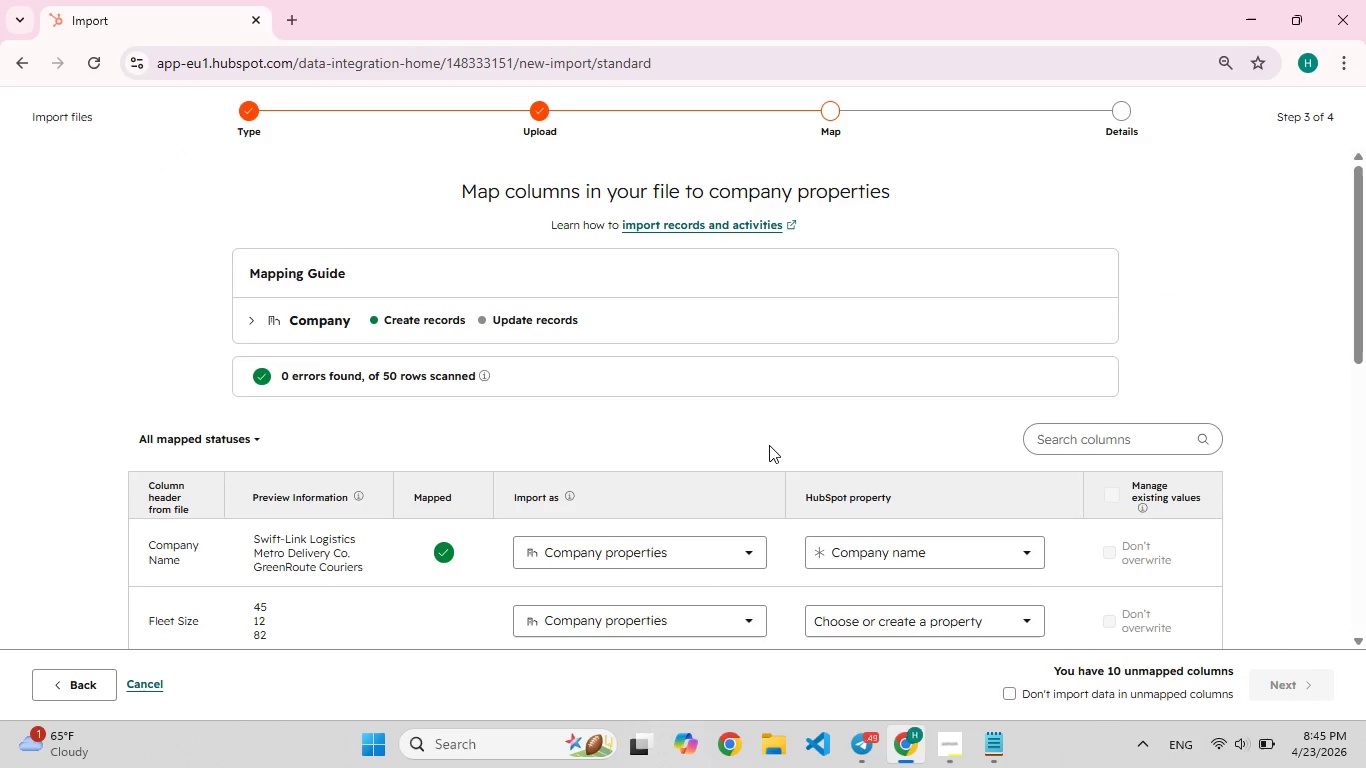 
scroll: coordinate [768, 444], scroll_direction: down, amount: 6.0
 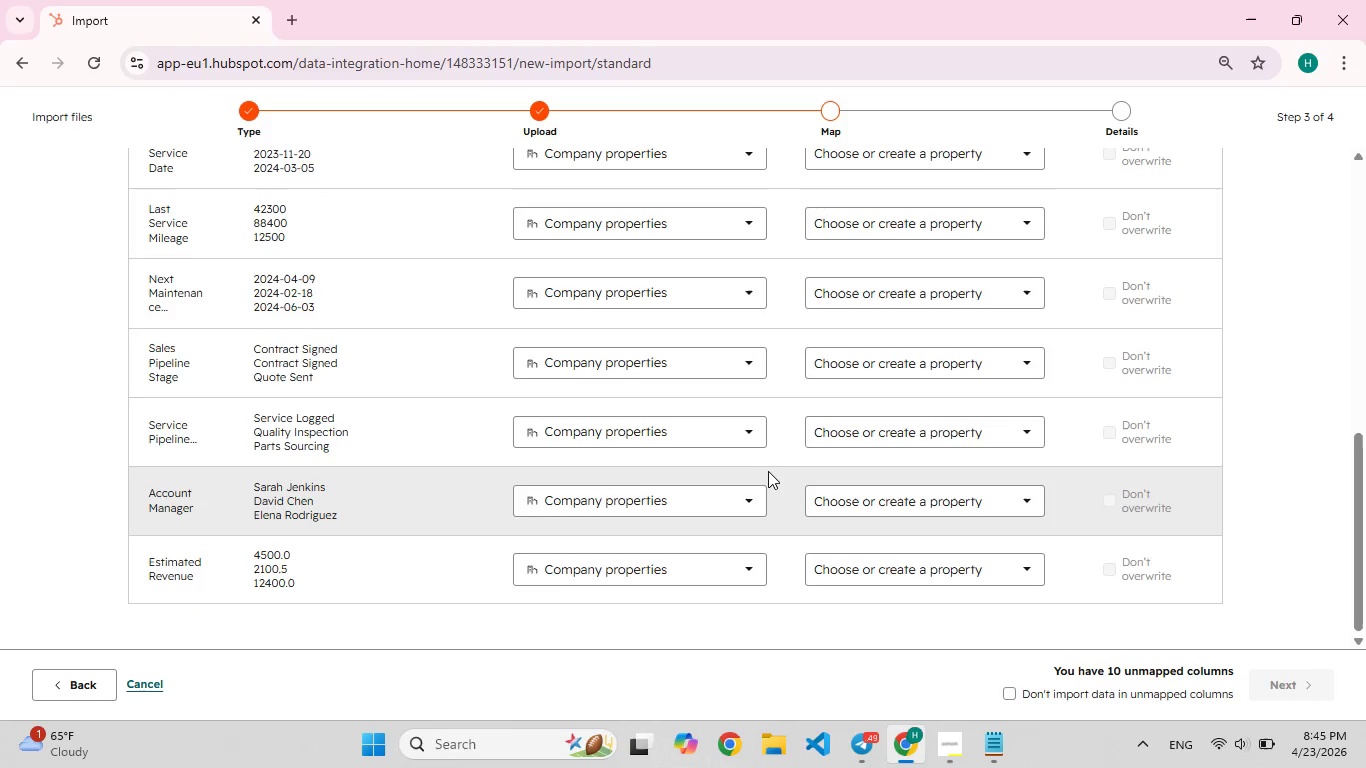 
scroll: coordinate [771, 478], scroll_direction: up, amount: 3.0
 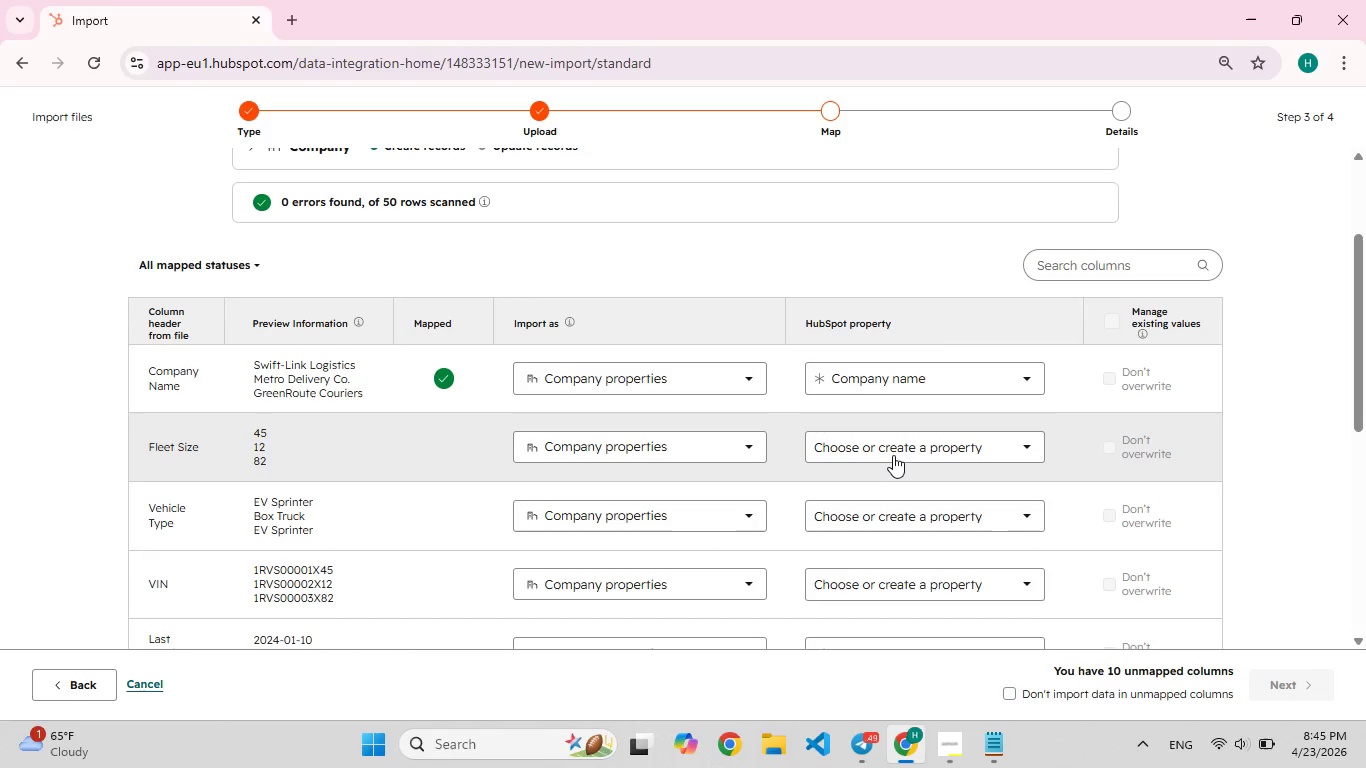 
left_click([893, 453])
 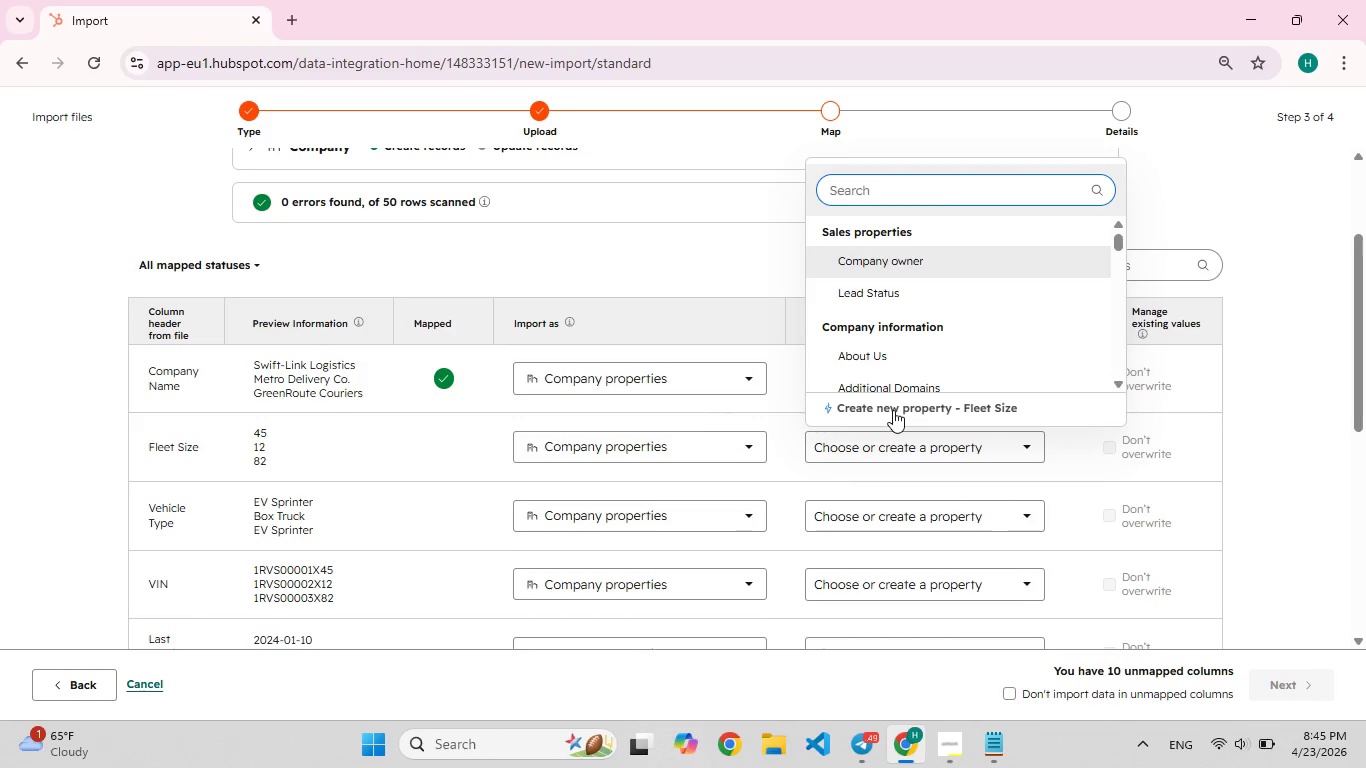 
left_click([893, 410])
 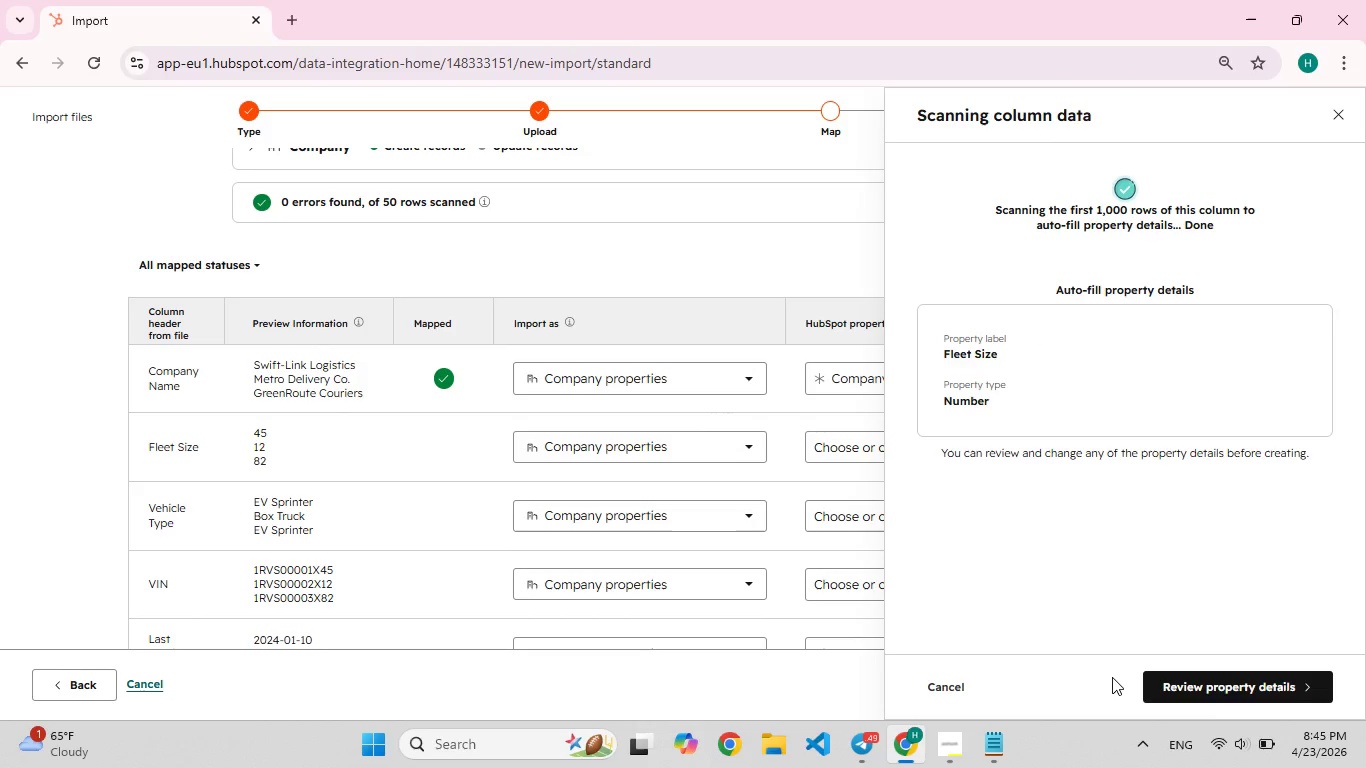 
left_click([1212, 682])
 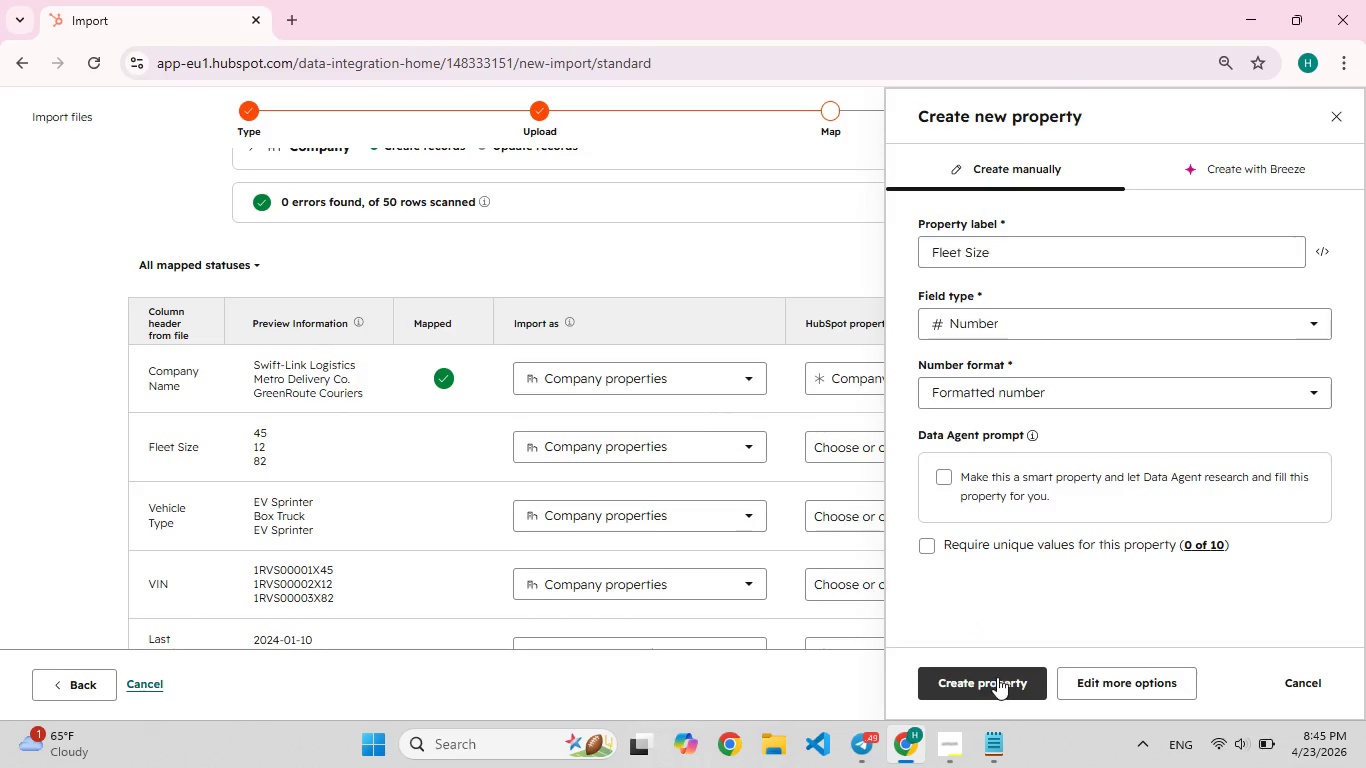 
left_click([1011, 672])
 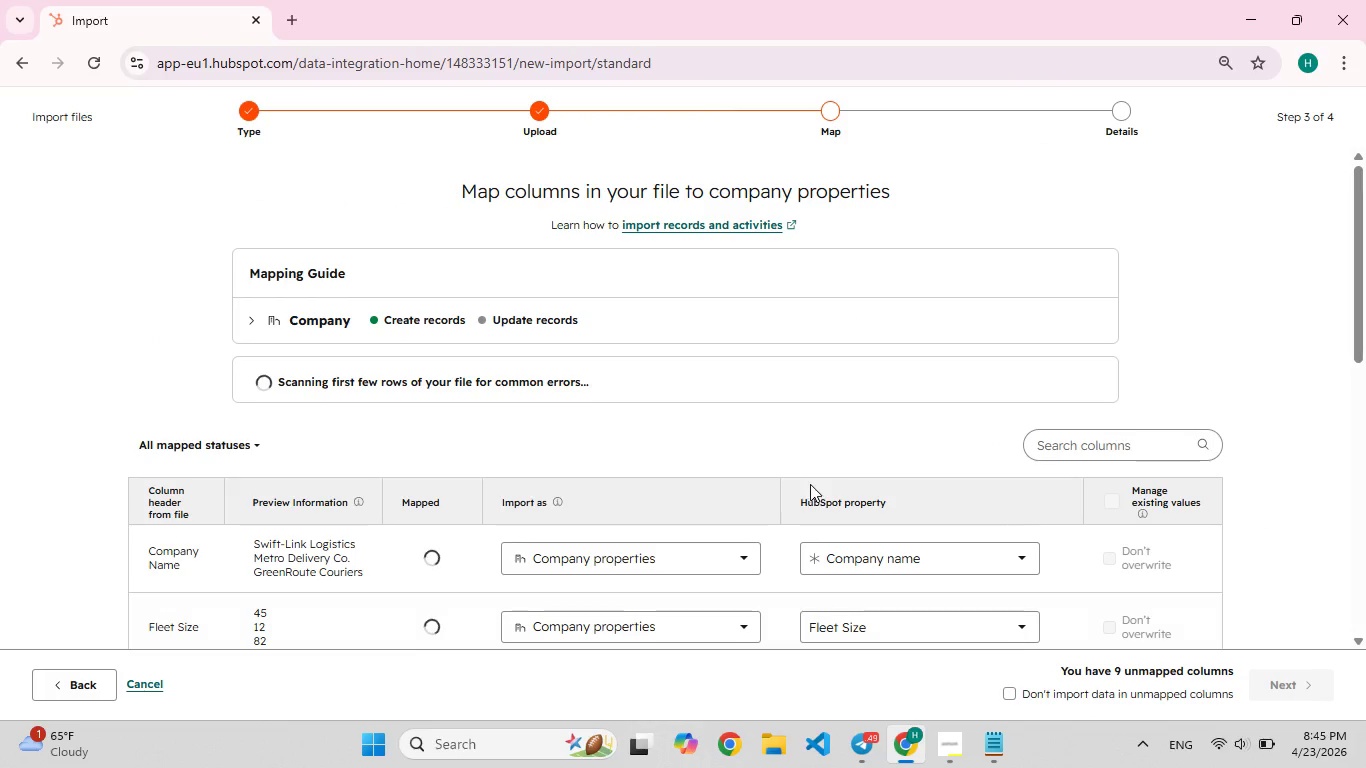 
scroll: coordinate [1054, 533], scroll_direction: down, amount: 3.0
 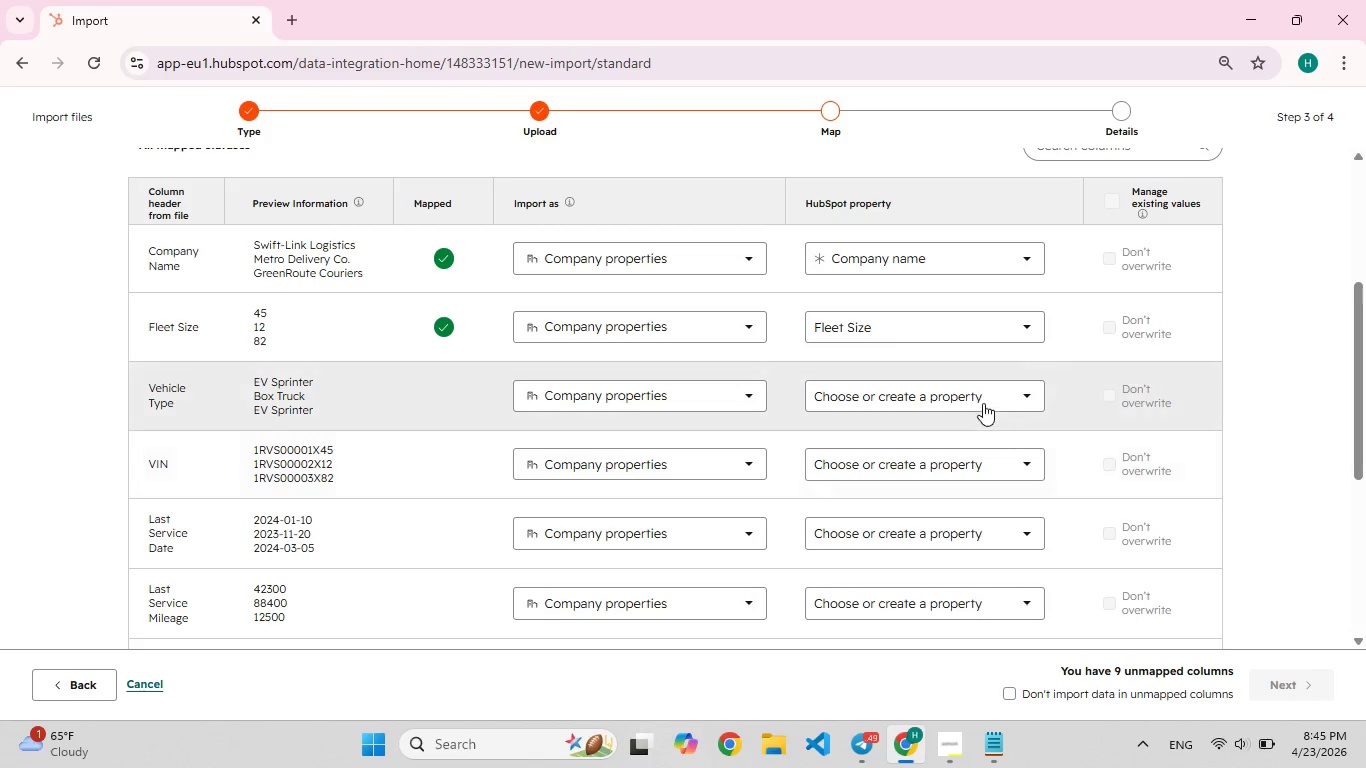 
left_click([983, 403])
 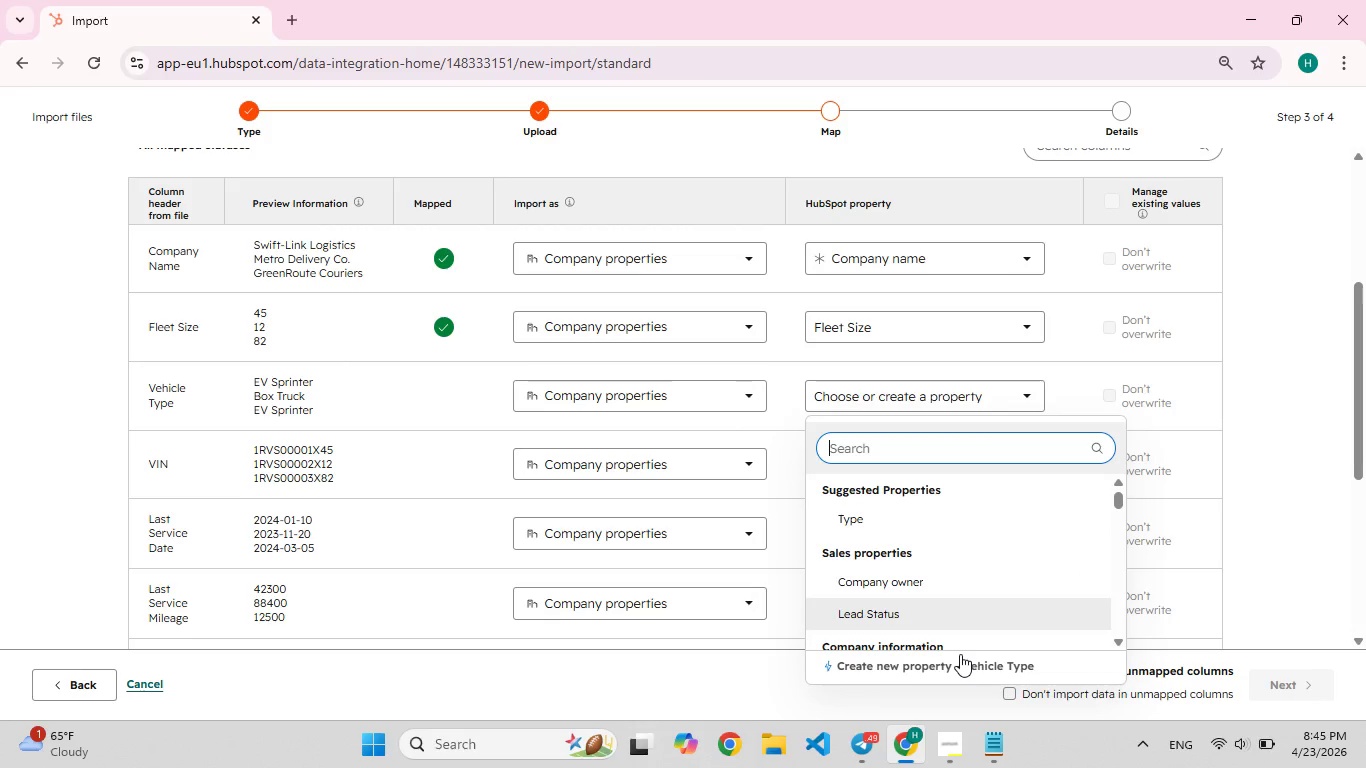 
left_click([965, 664])
 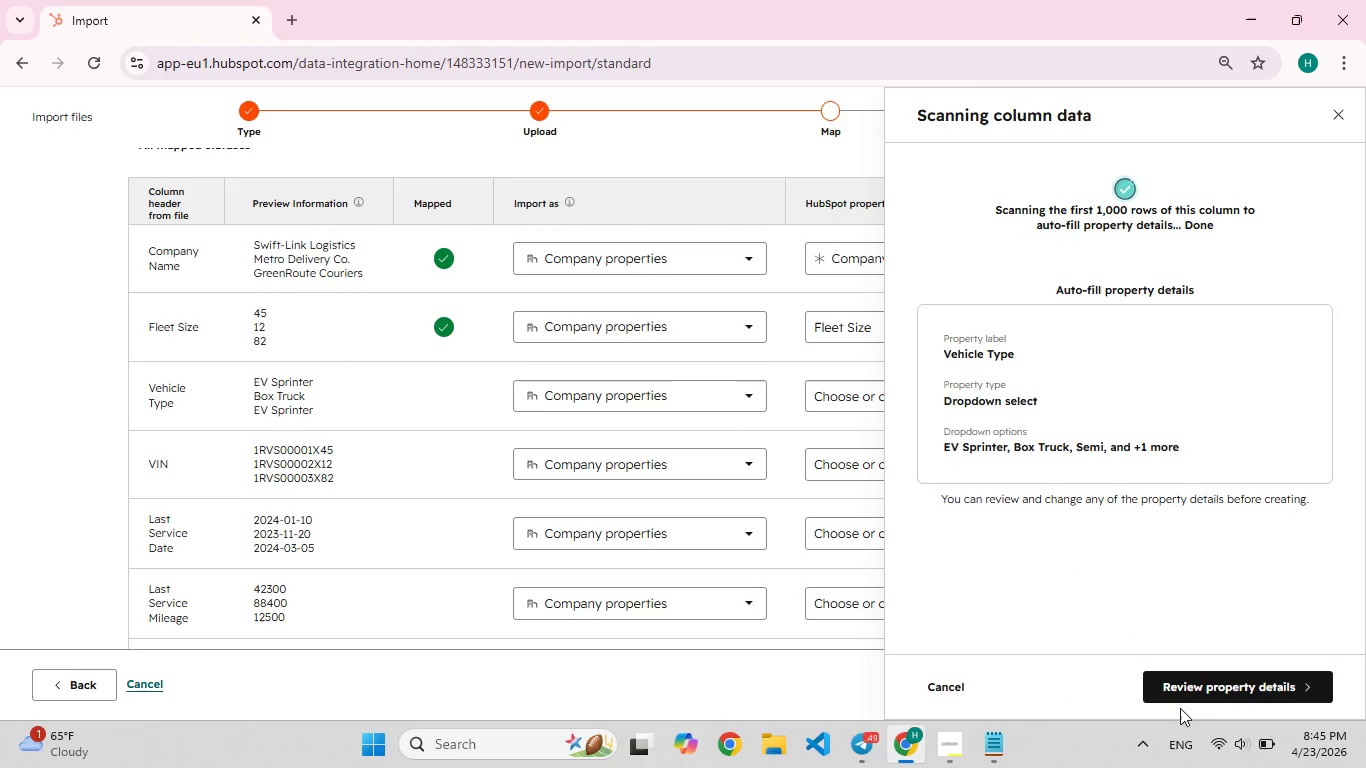 
left_click([1219, 688])
 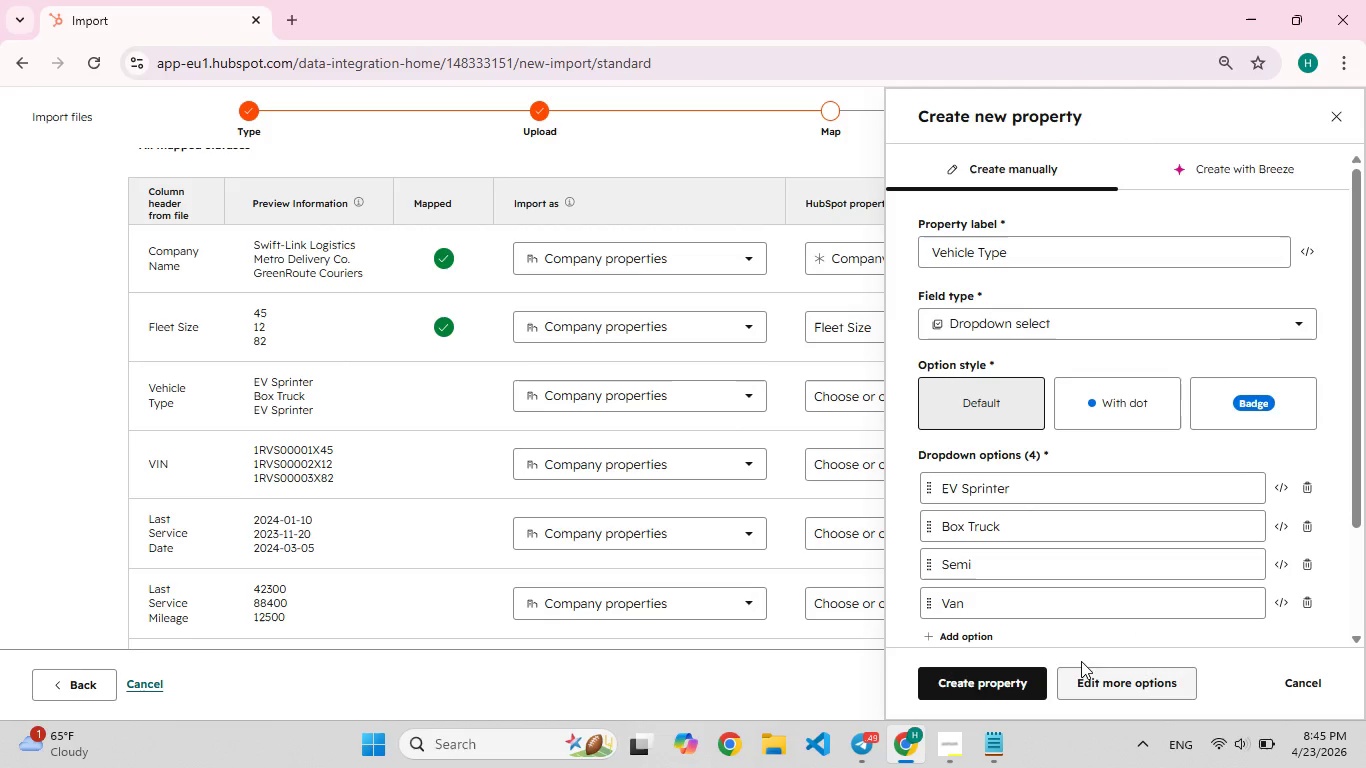 
left_click([1017, 672])
 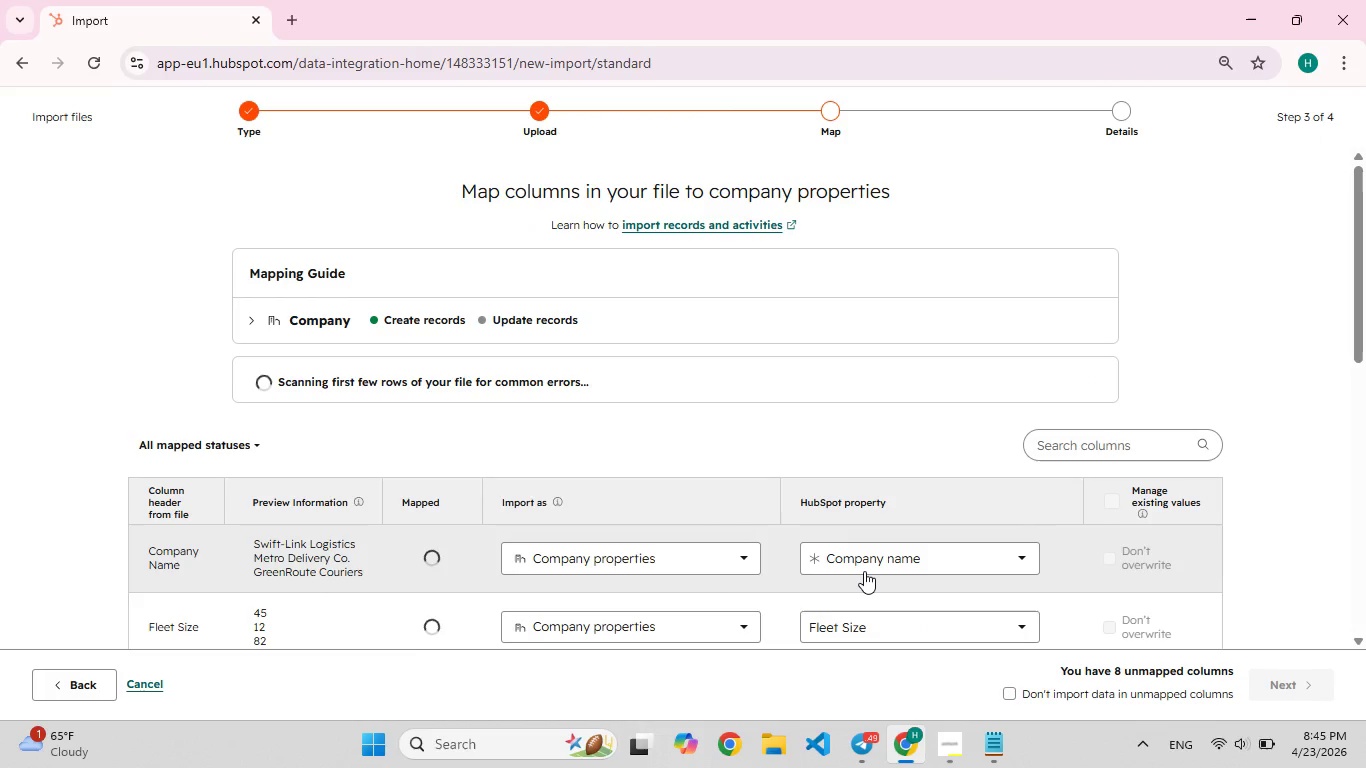 
scroll: coordinate [877, 553], scroll_direction: down, amount: 4.0
 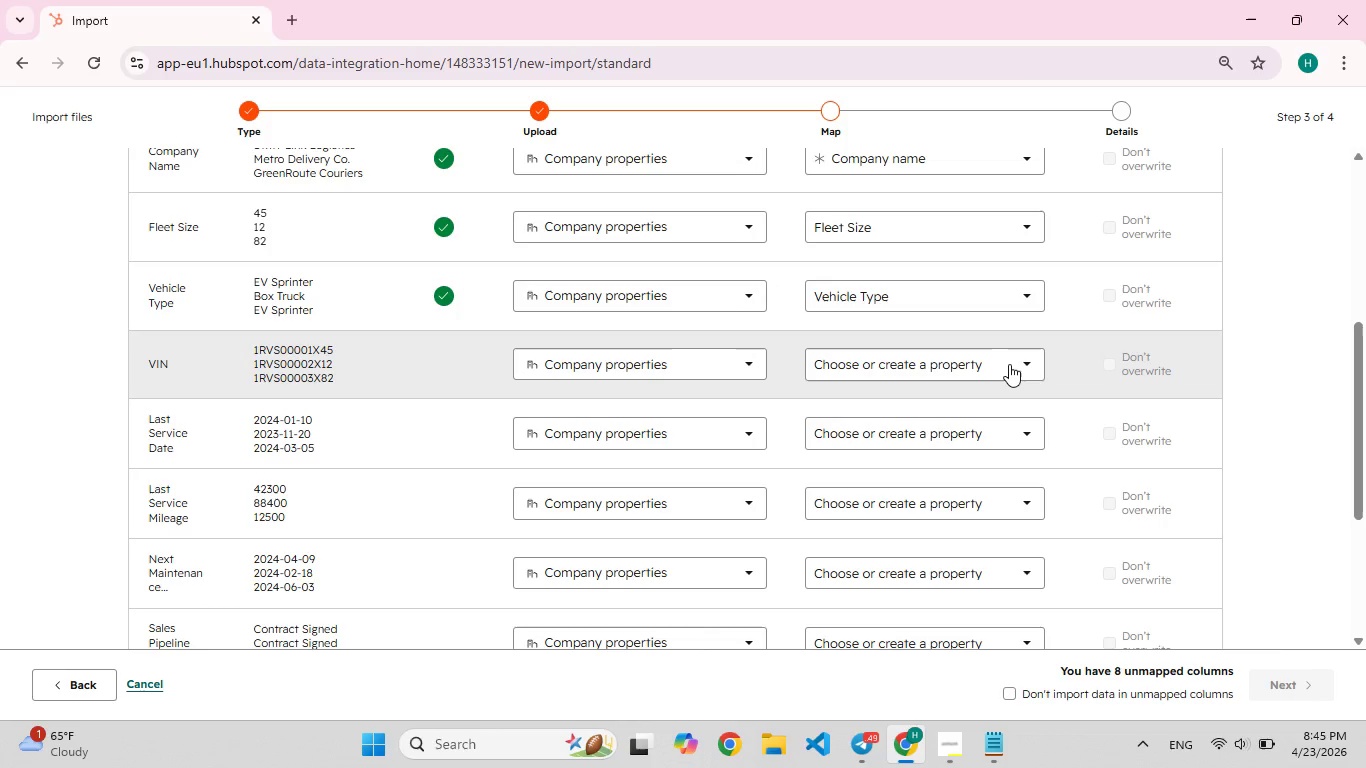 
left_click([1009, 364])
 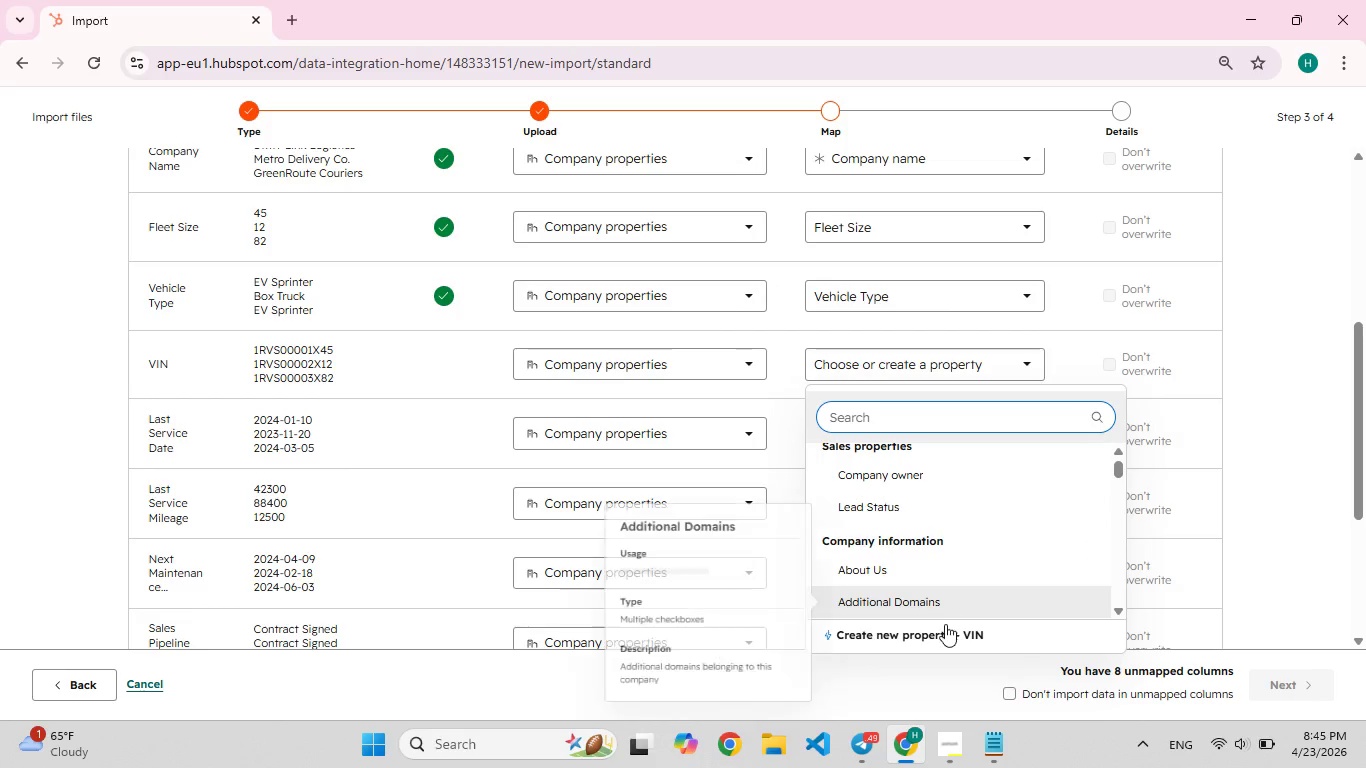 
left_click([945, 628])
 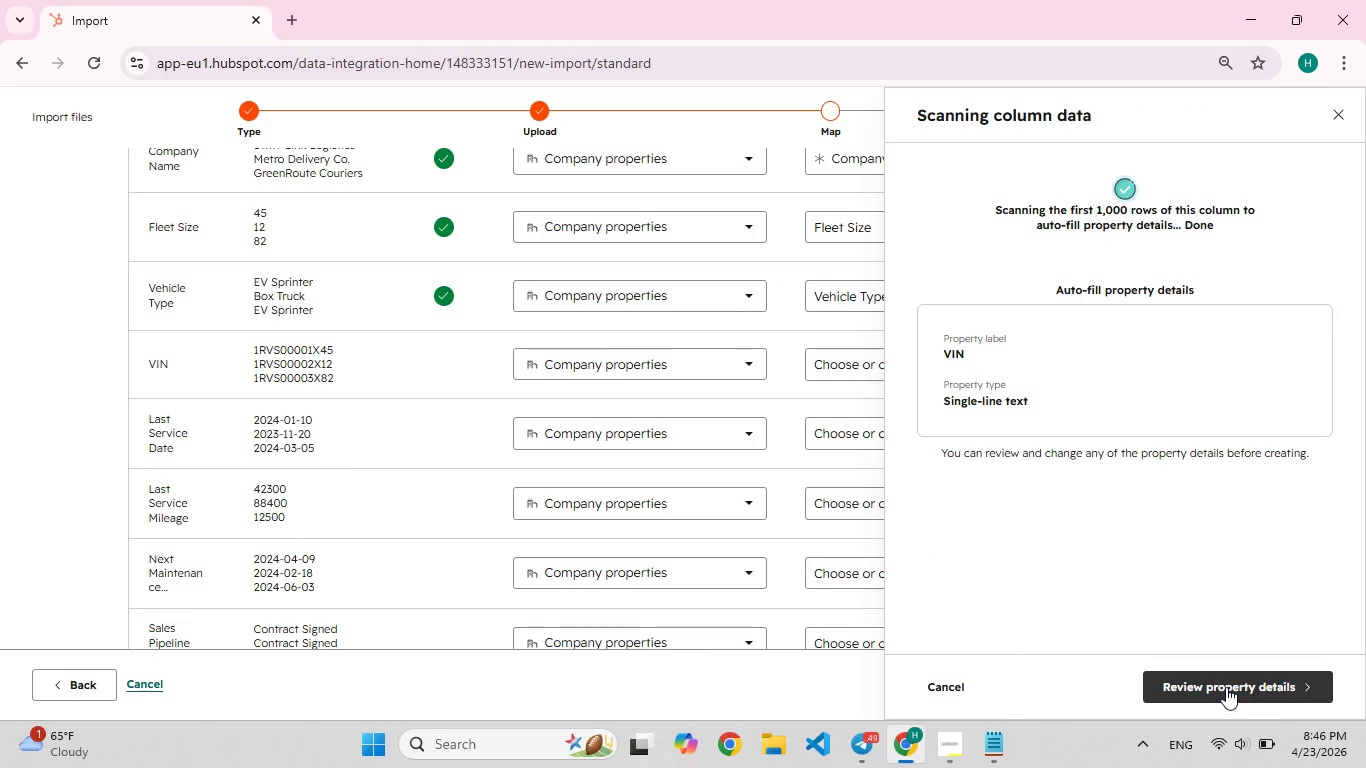 
left_click([1226, 687])
 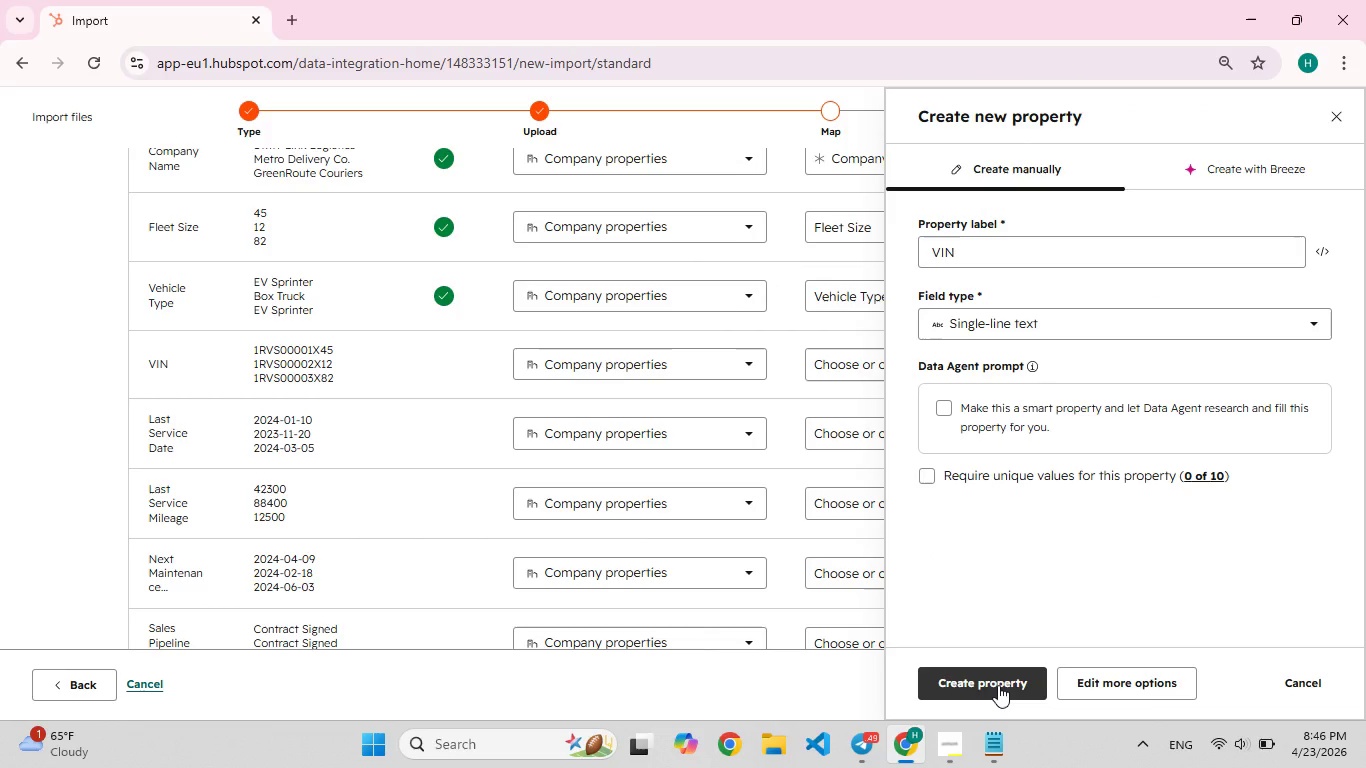 
left_click([998, 685])
 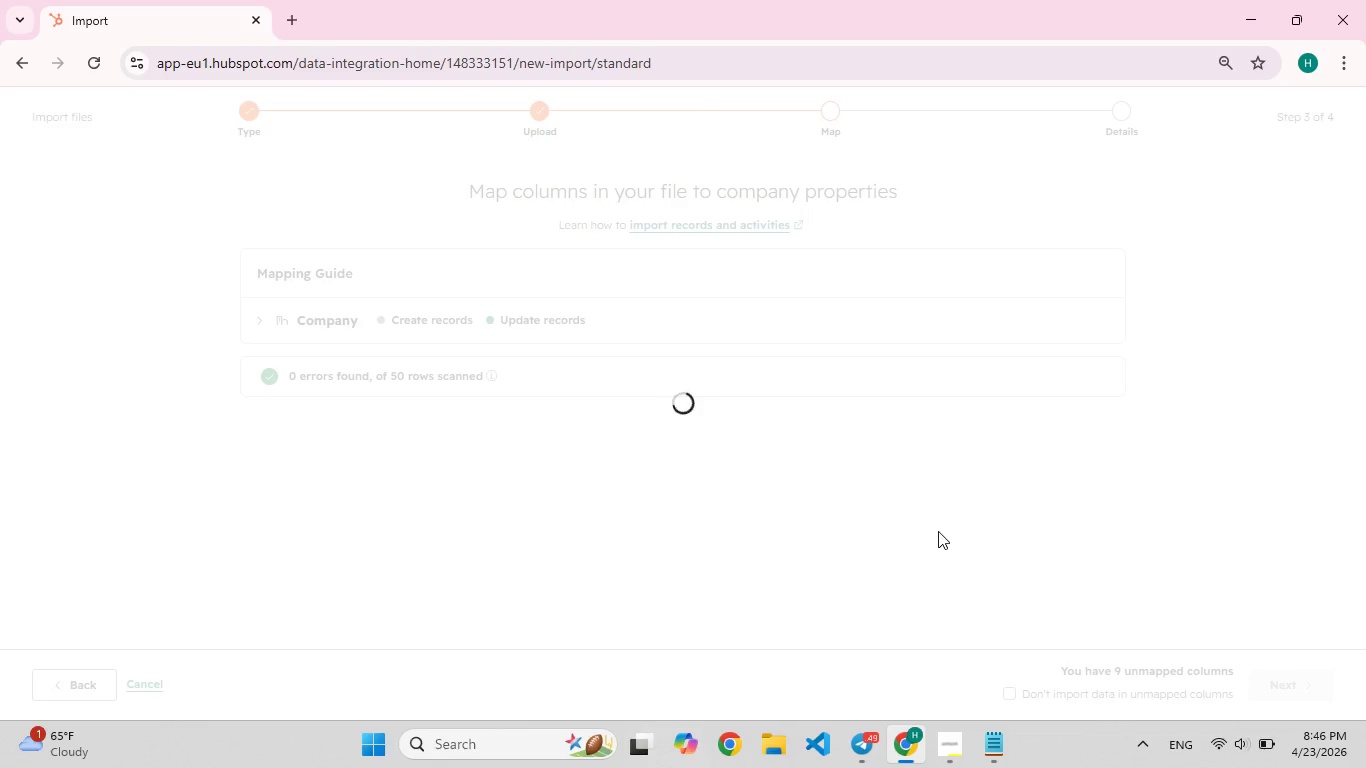 
scroll: coordinate [938, 531], scroll_direction: down, amount: 5.0
 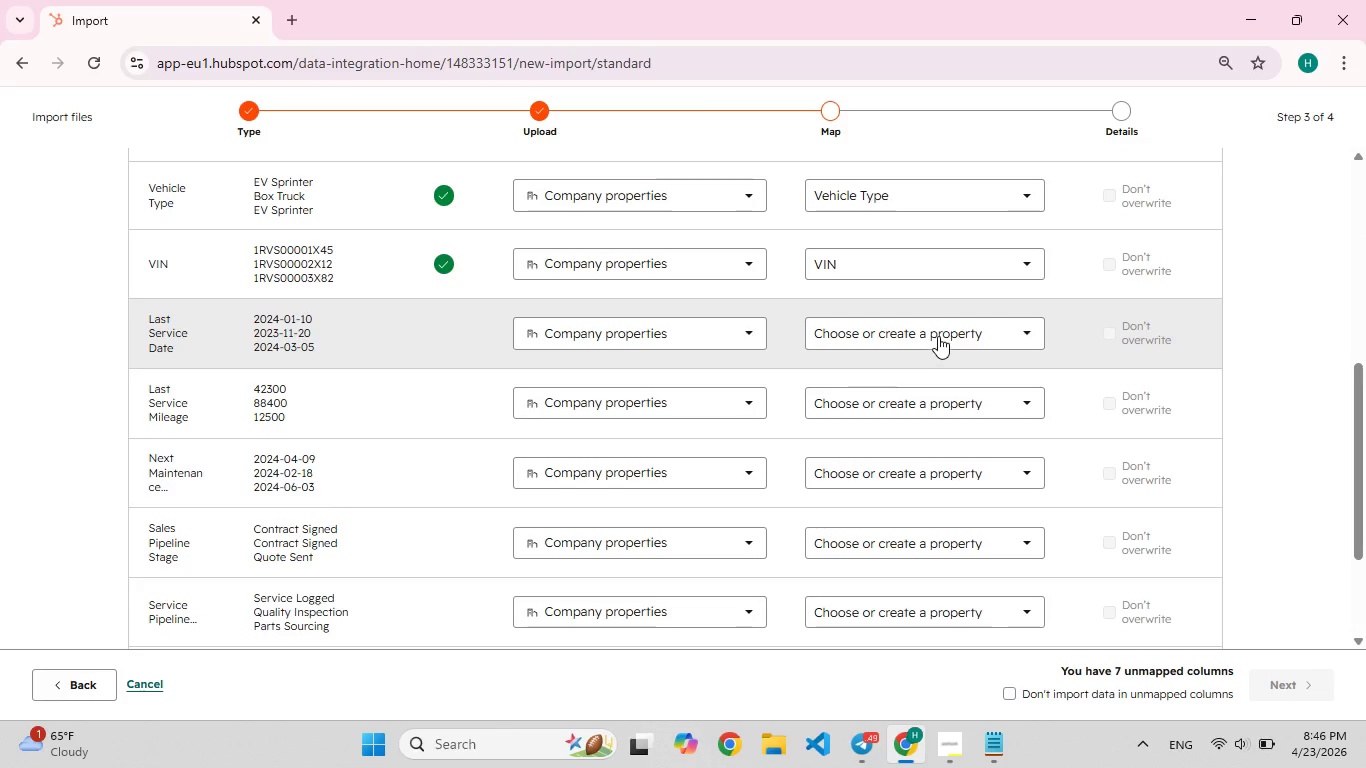 
left_click([938, 336])
 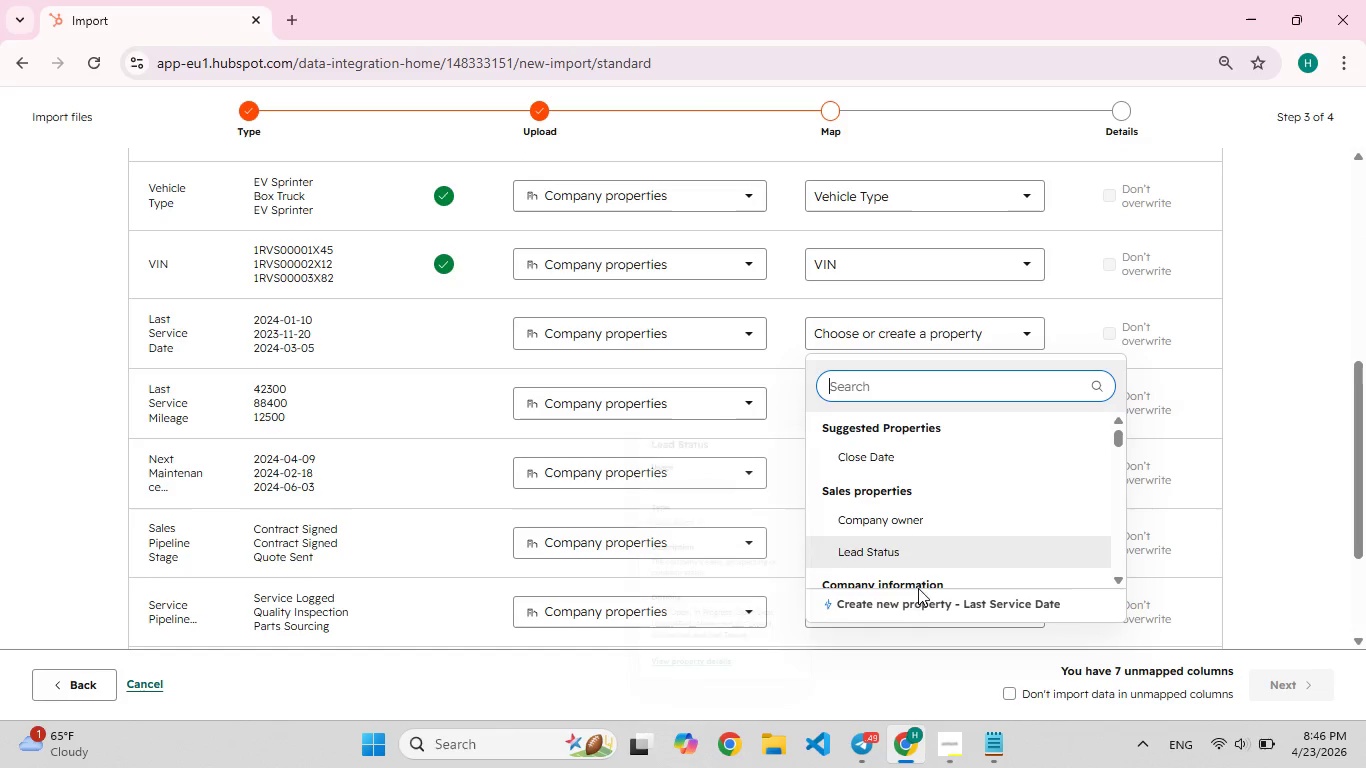 
left_click([921, 611])
 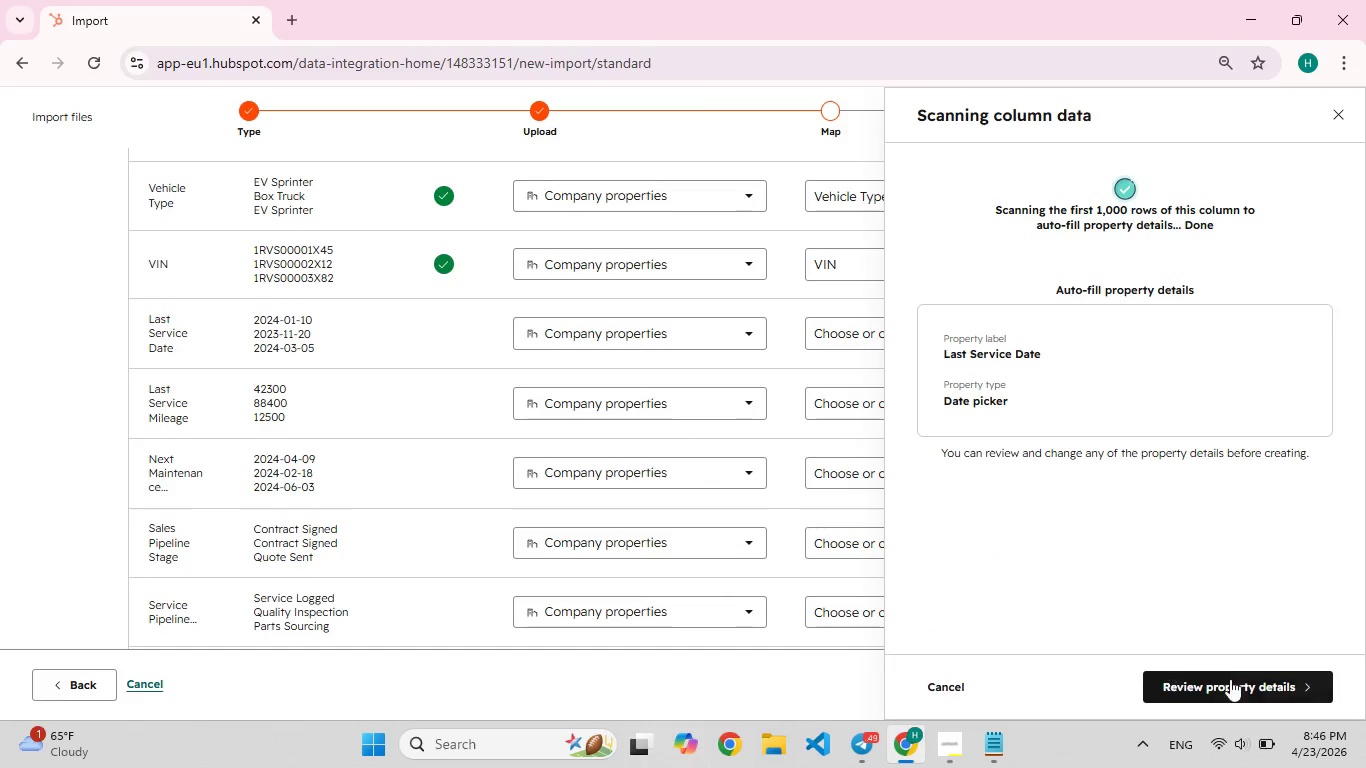 
left_click([1231, 680])
 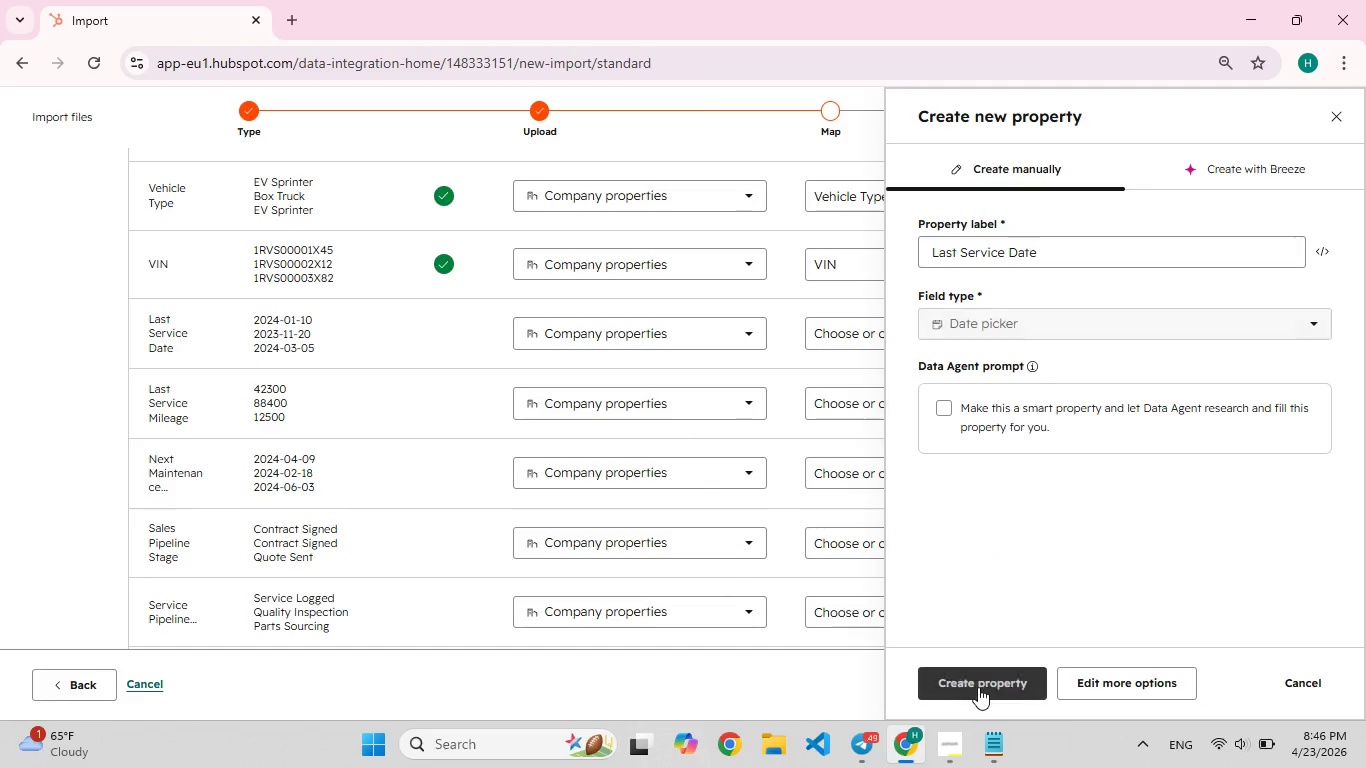 
left_click([979, 687])
 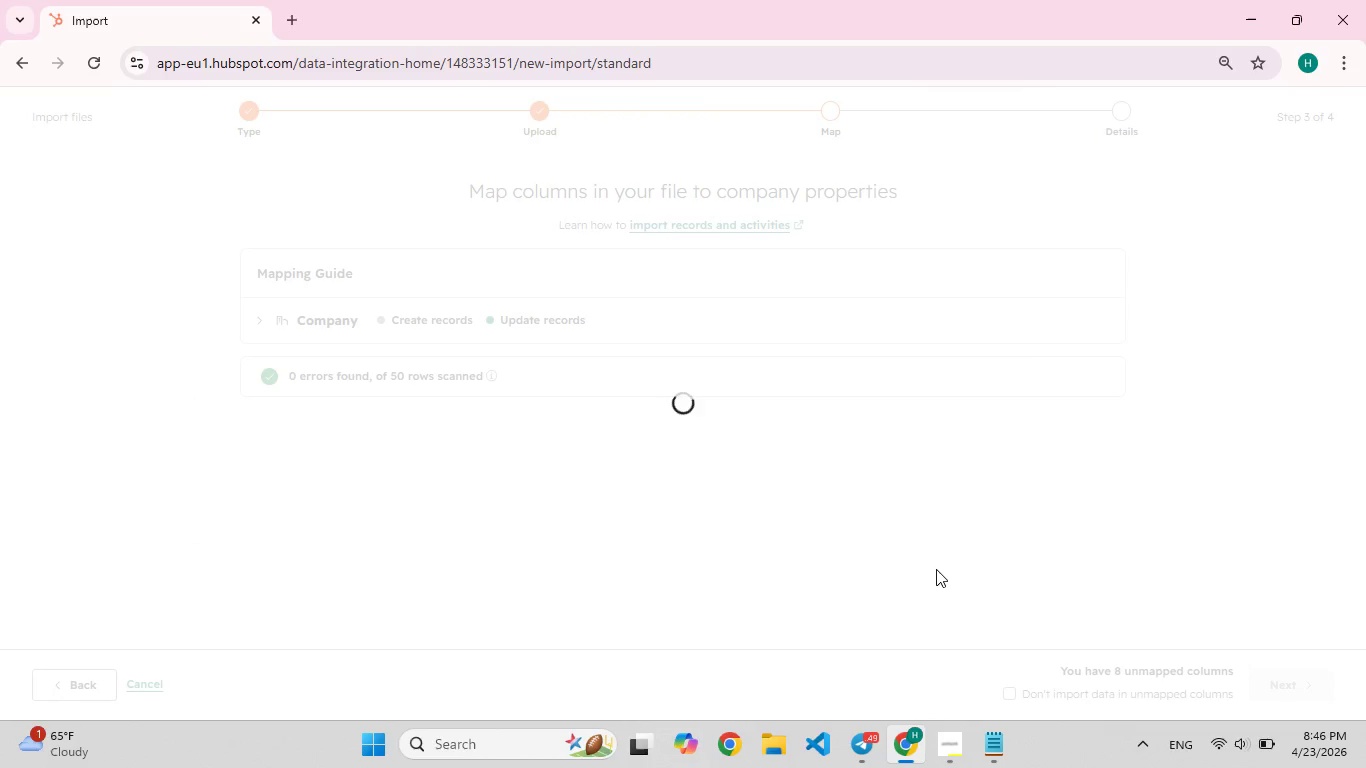 
scroll: coordinate [936, 557], scroll_direction: down, amount: 6.0
 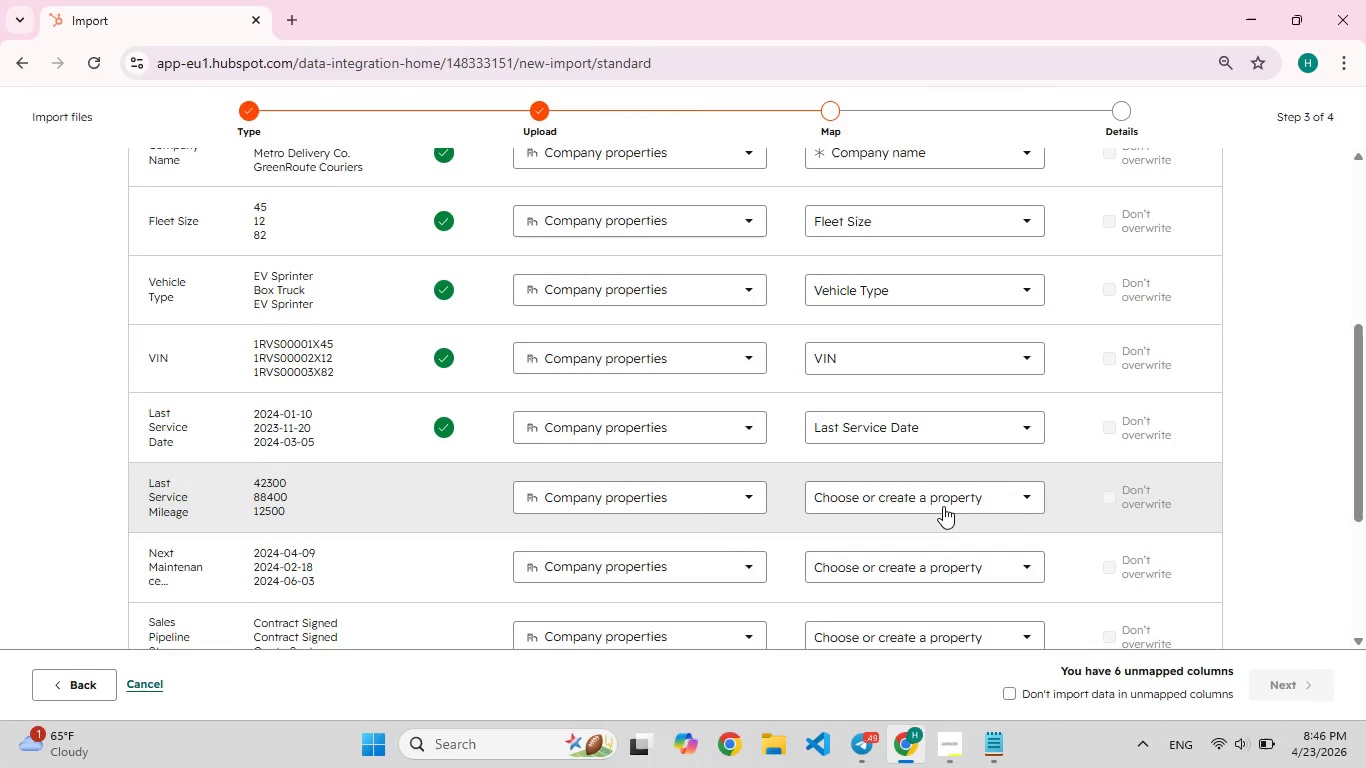 
left_click([943, 506])
 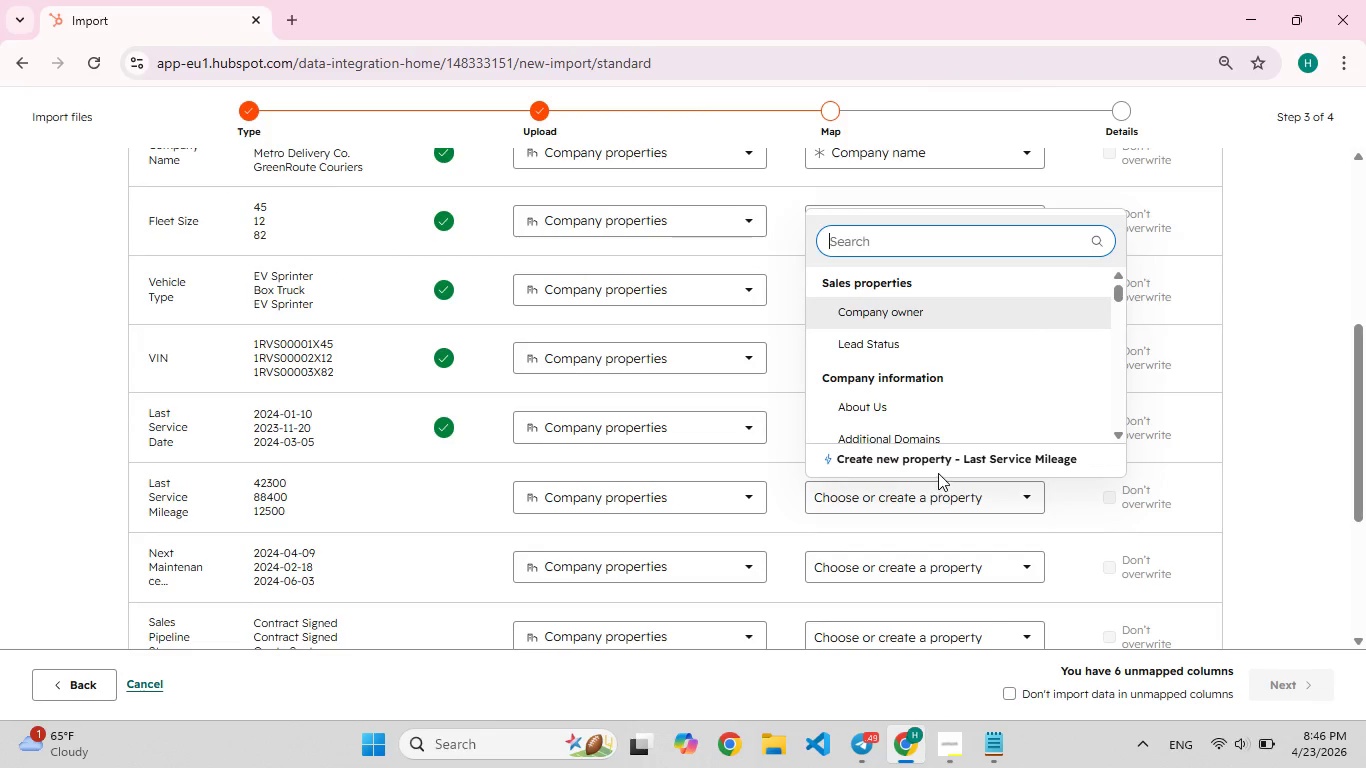 
left_click([938, 460])
 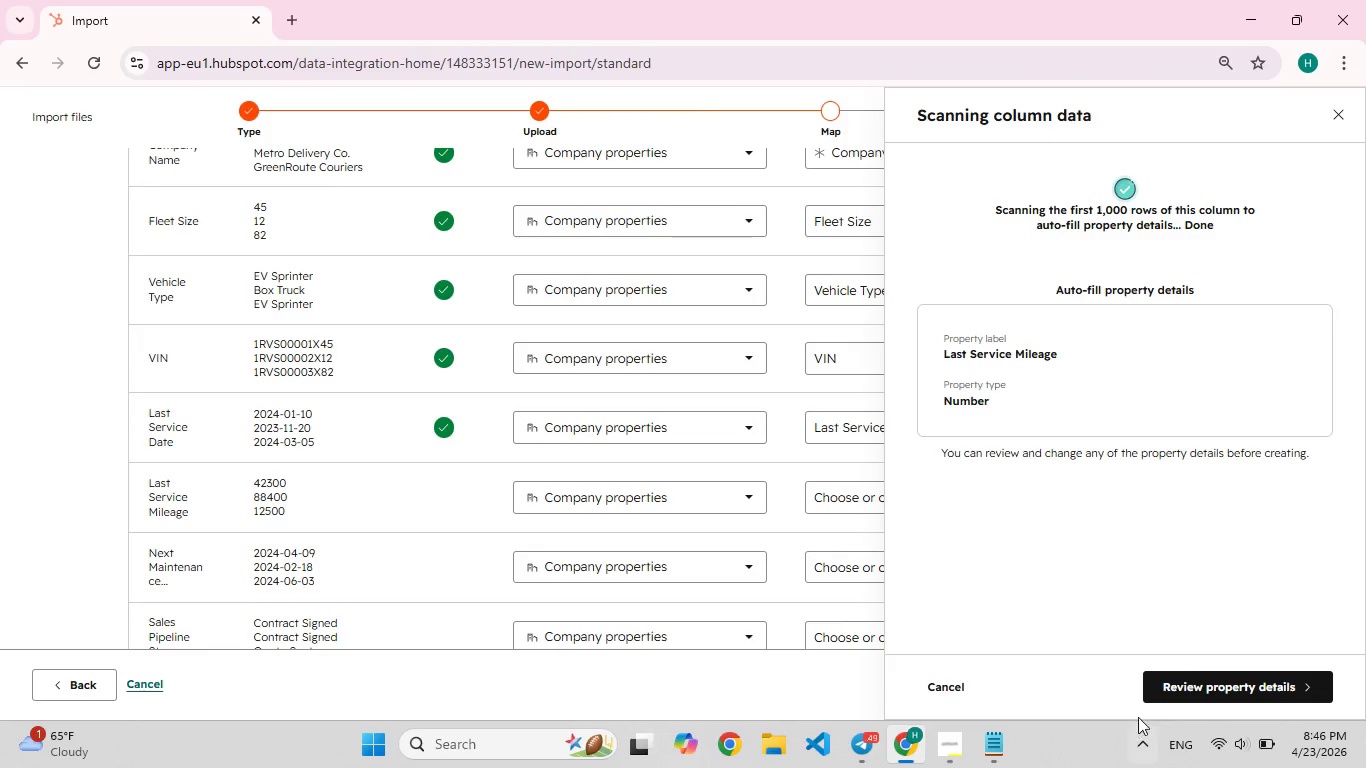 
left_click([1173, 690])
 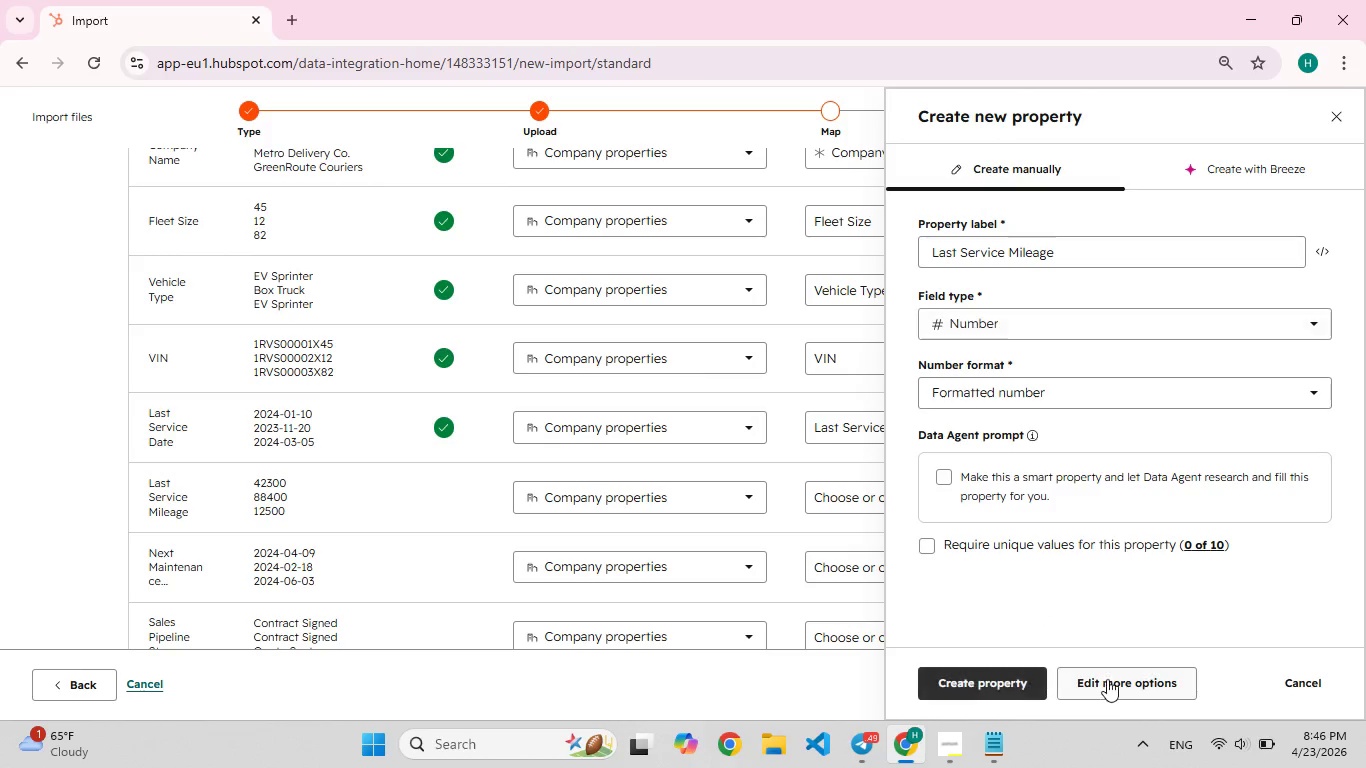 
left_click([991, 677])
 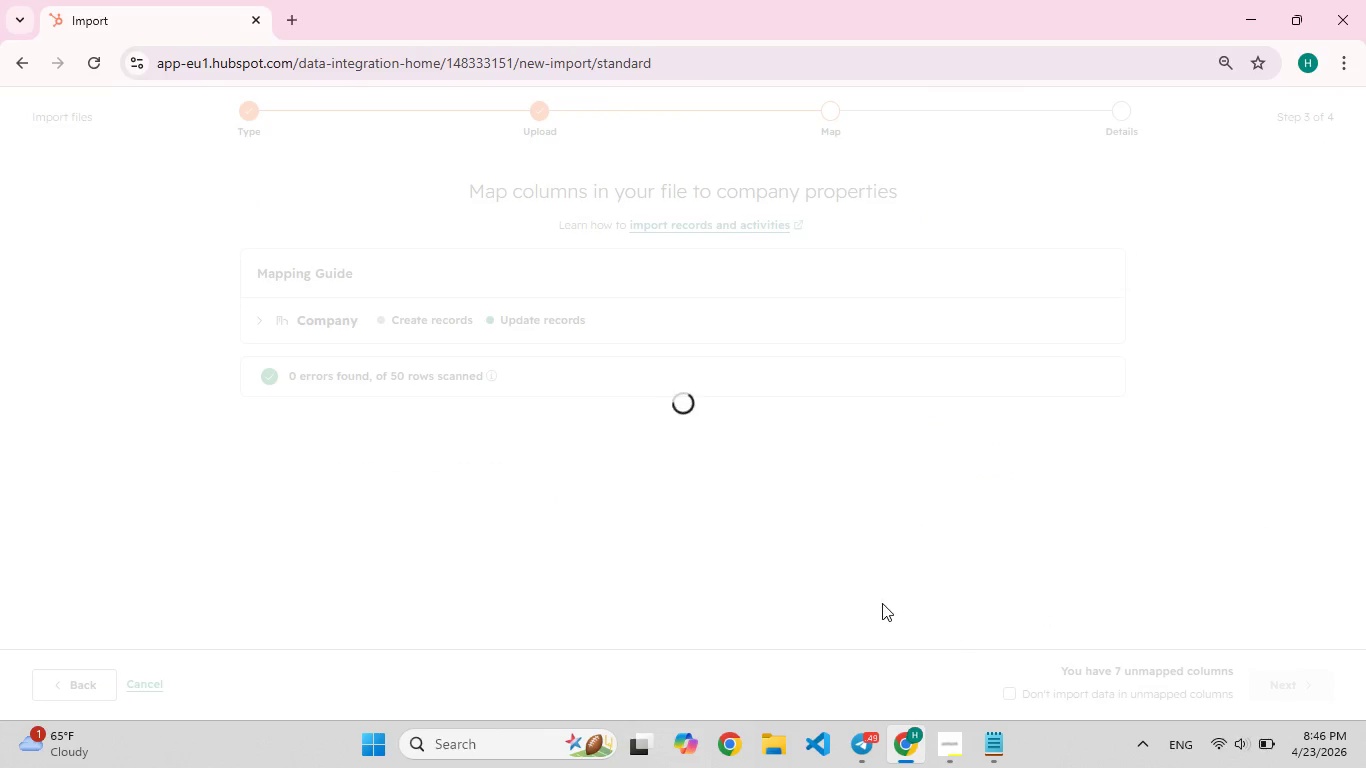 
scroll: coordinate [793, 567], scroll_direction: down, amount: 8.0
 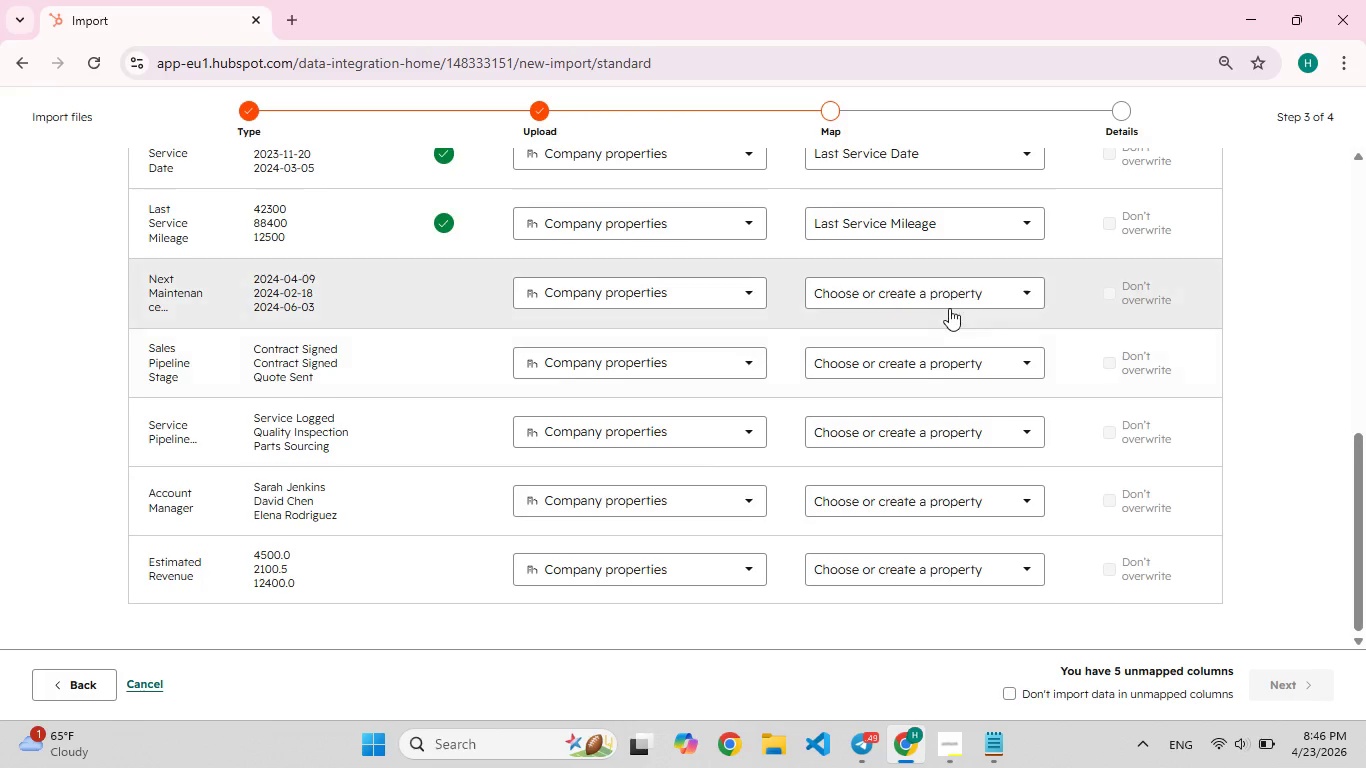 
left_click([952, 298])
 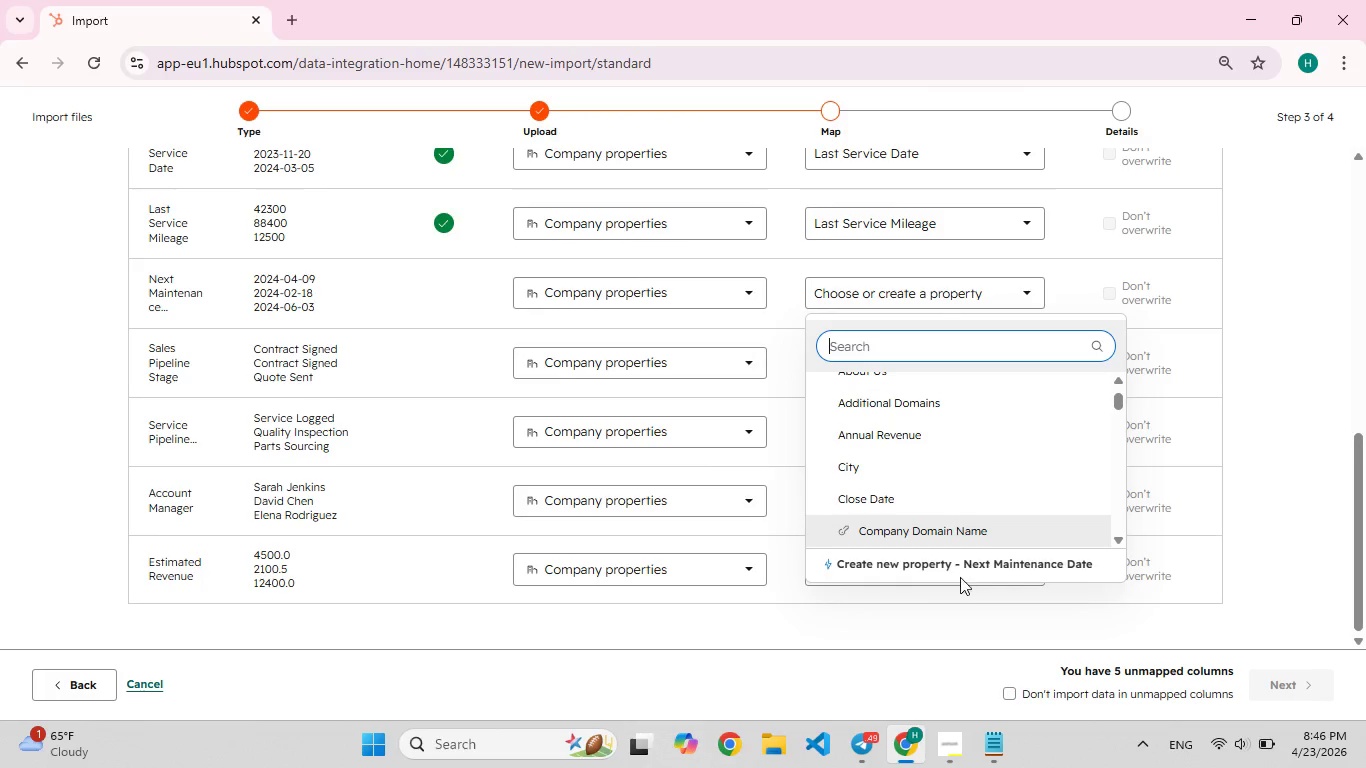 
left_click([960, 564])
 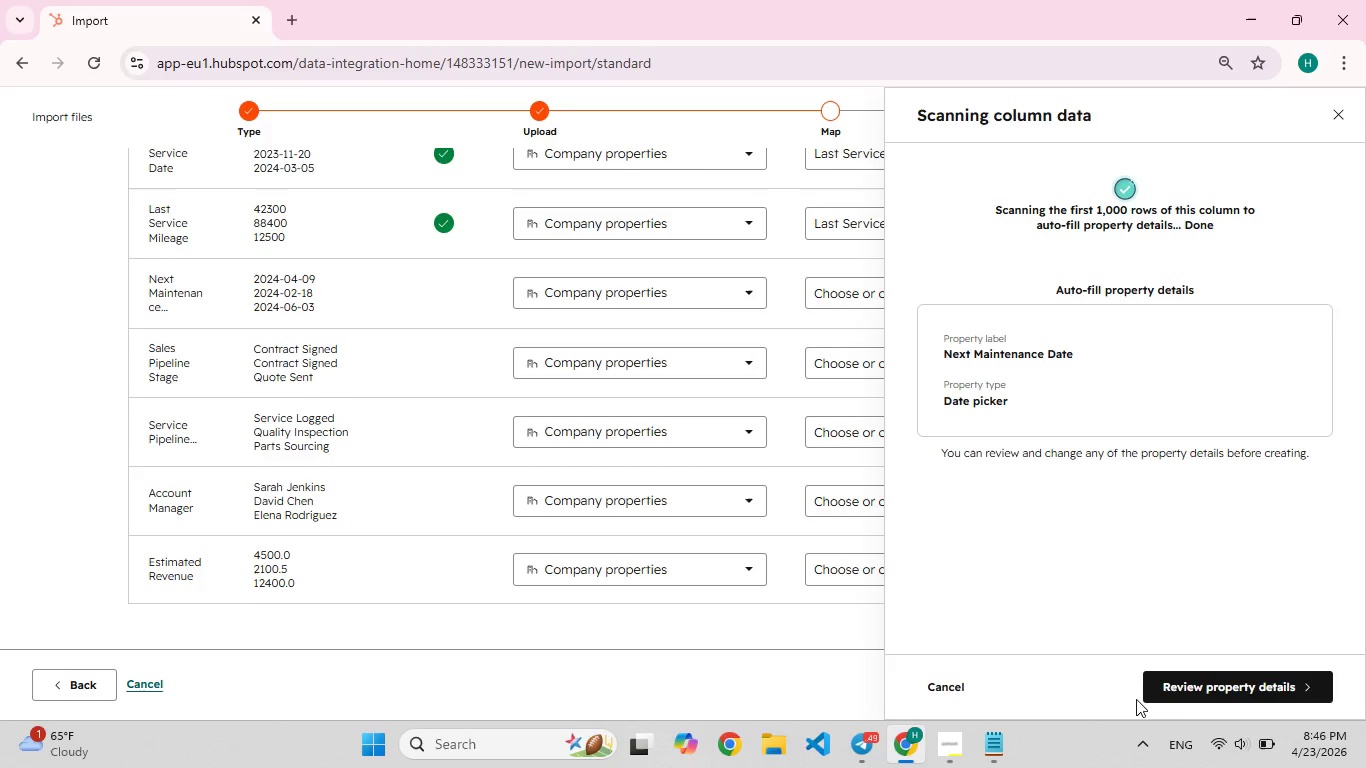 
left_click([1189, 685])
 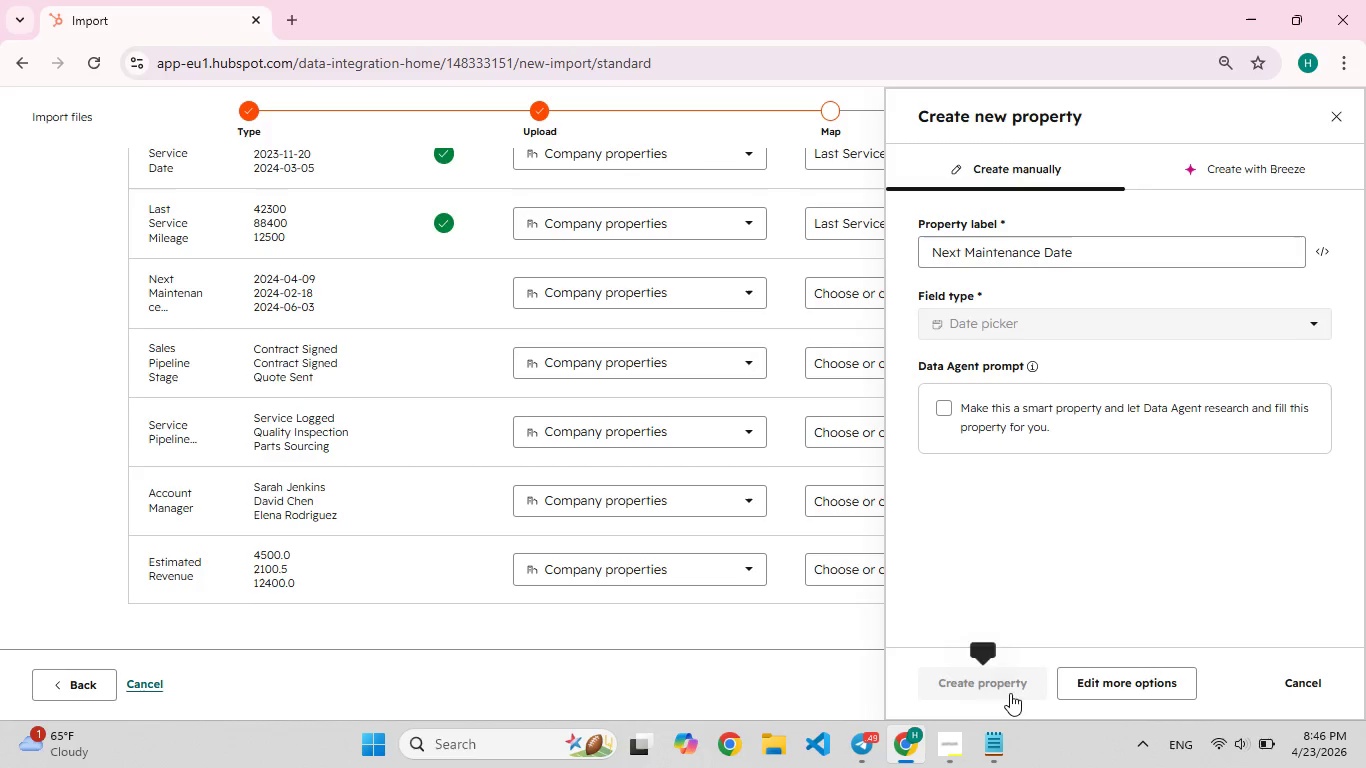 
left_click([1010, 693])
 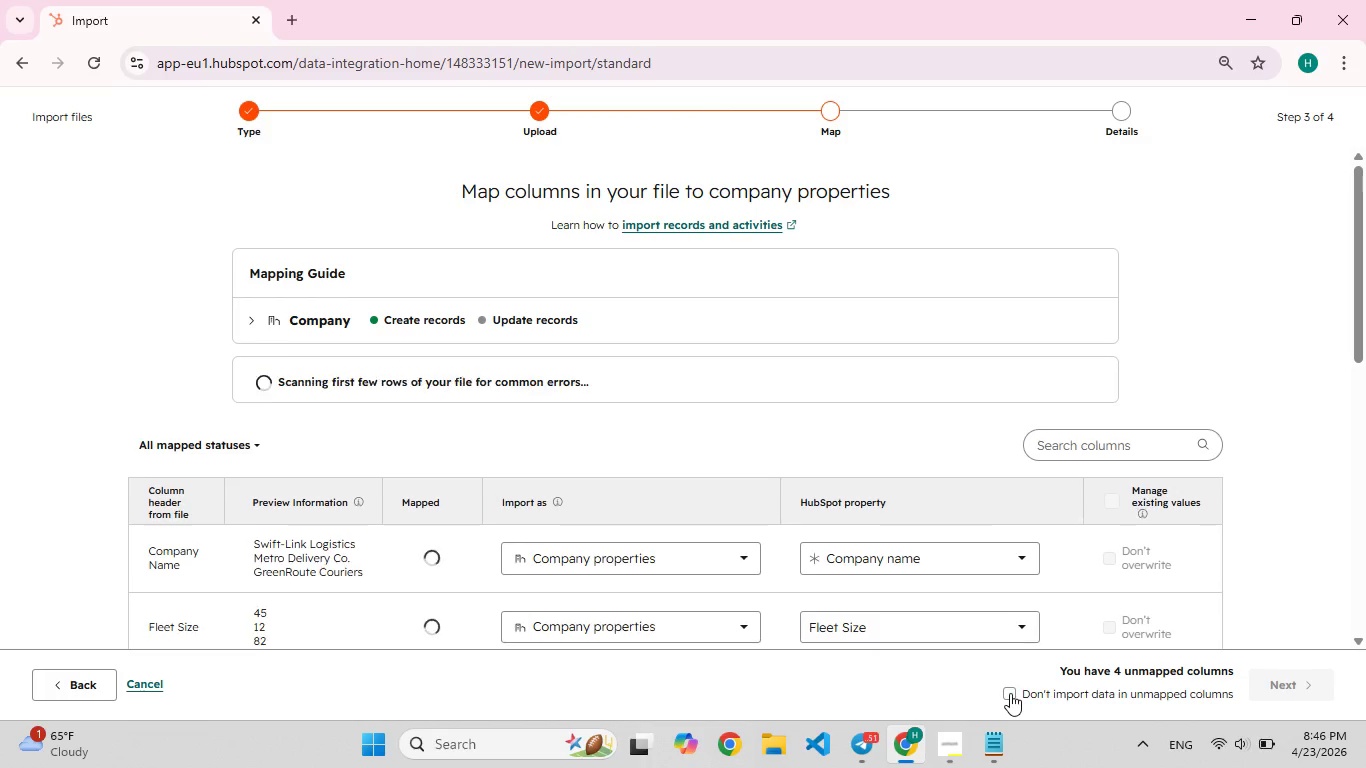 
scroll: coordinate [954, 553], scroll_direction: down, amount: 7.0
 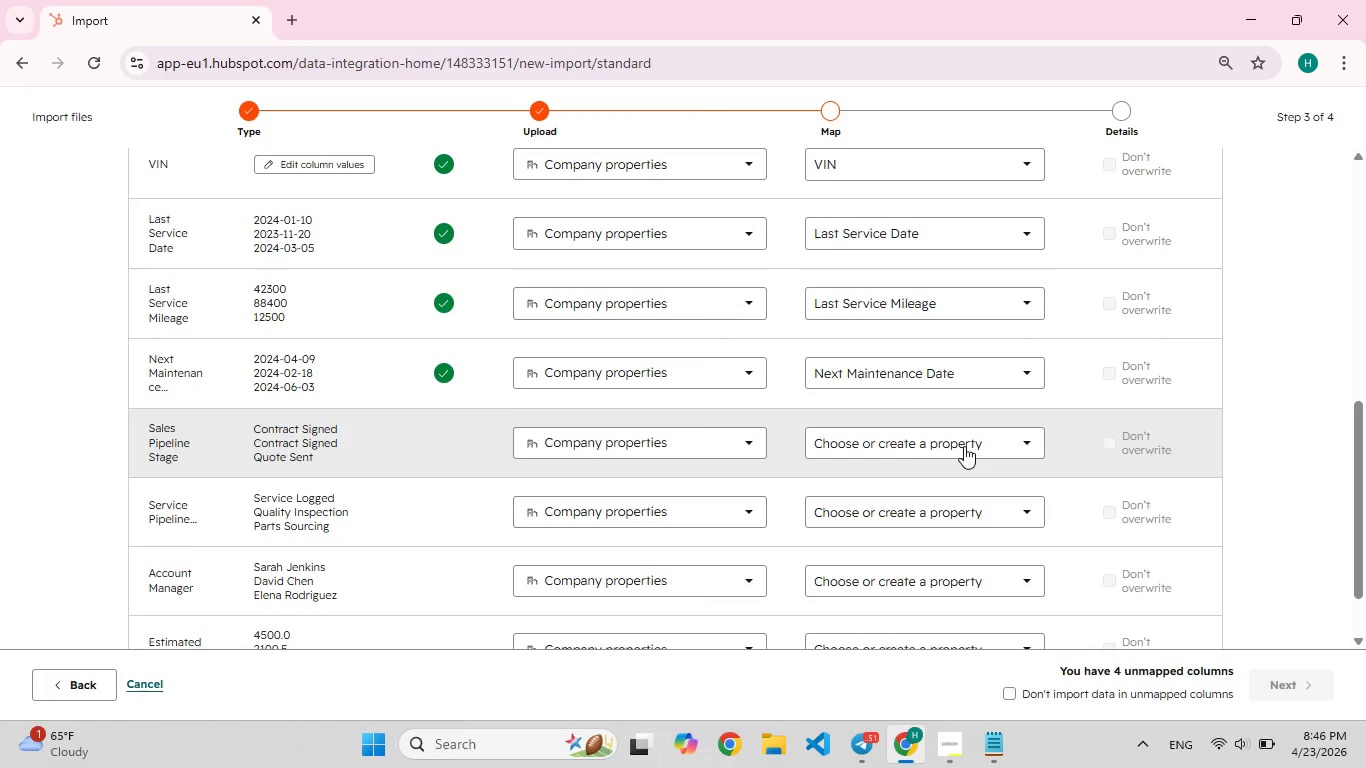 
left_click([964, 446])
 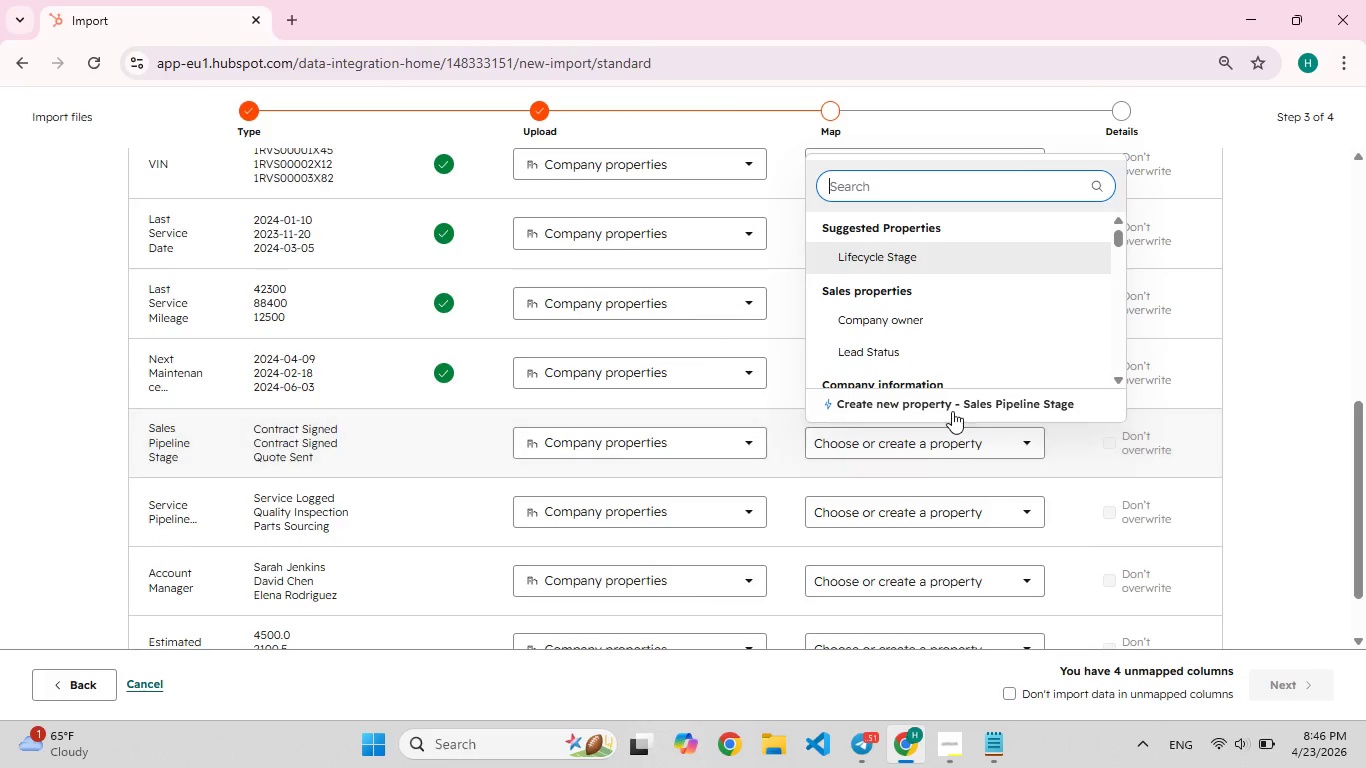 
left_click([952, 411])
 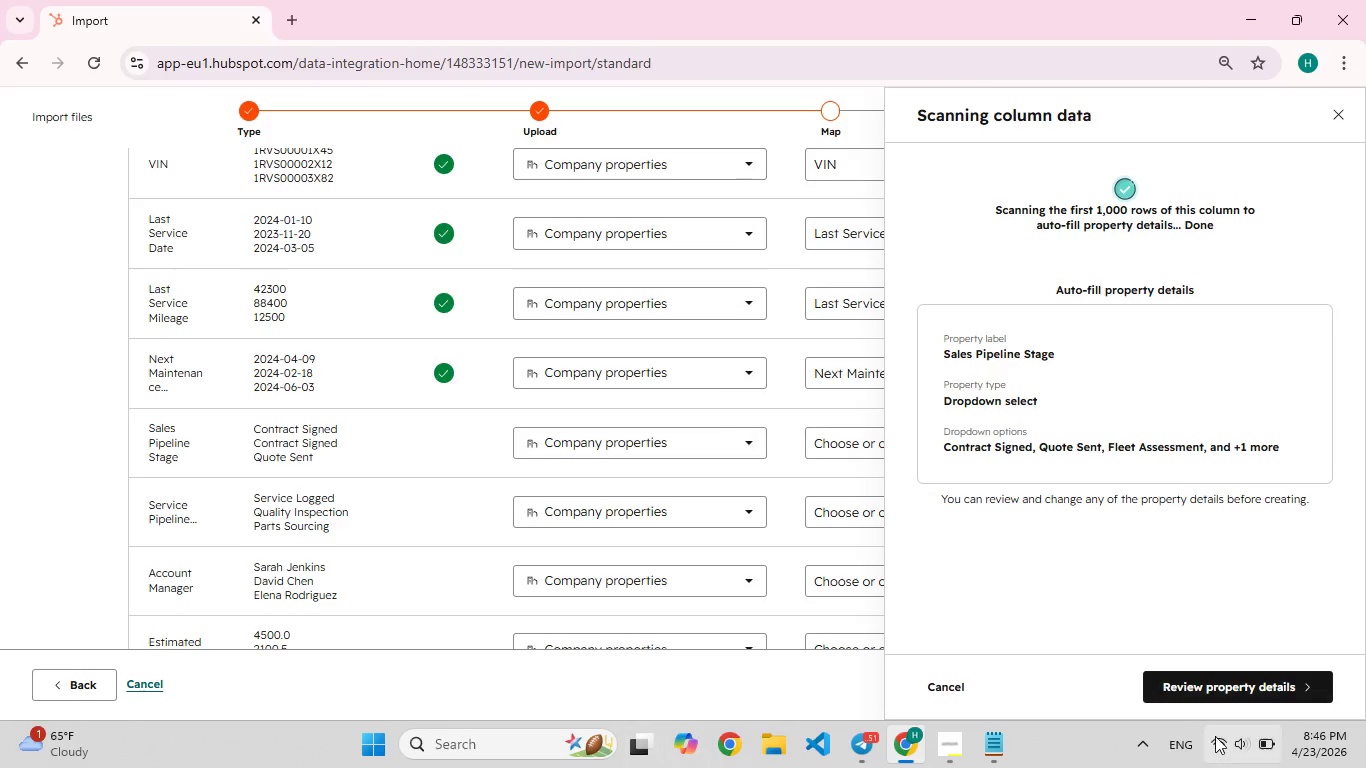 
left_click([1216, 685])
 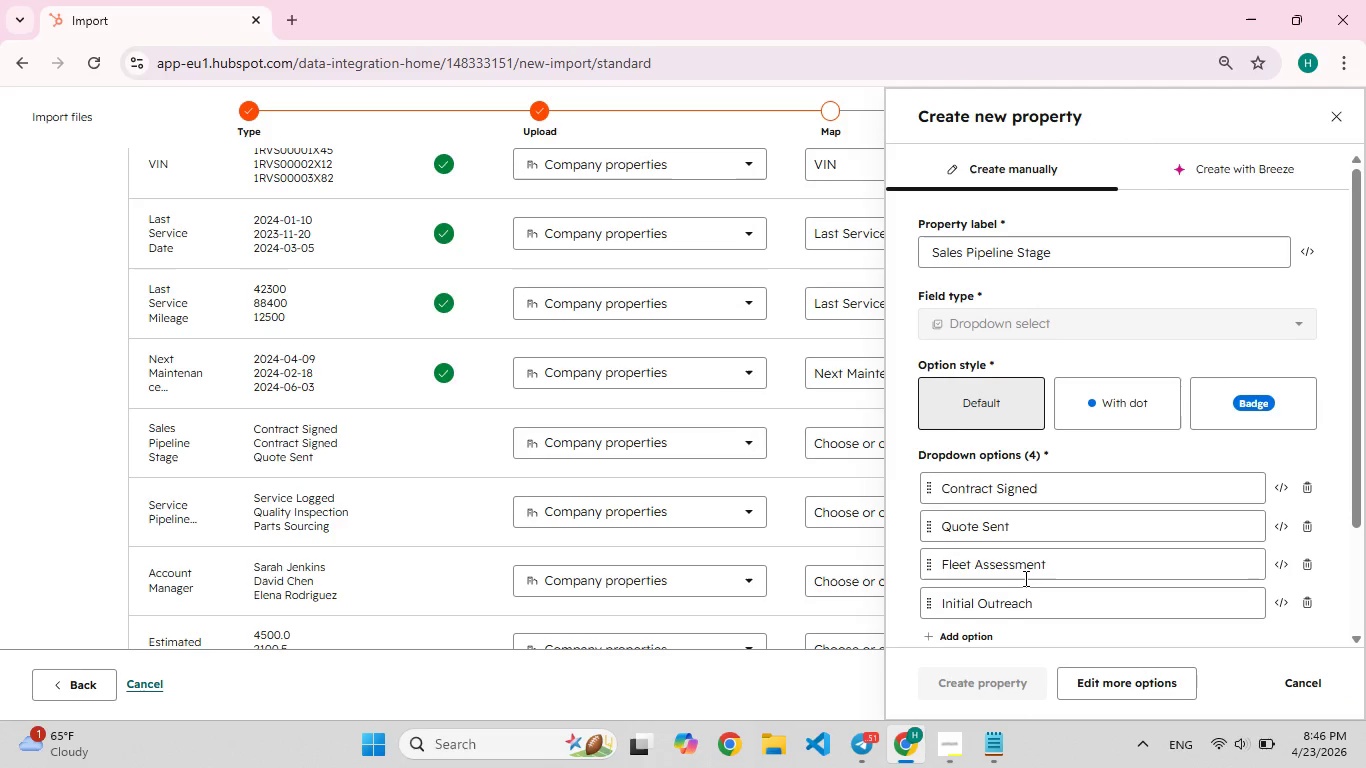 
scroll: coordinate [1029, 624], scroll_direction: down, amount: 3.0
 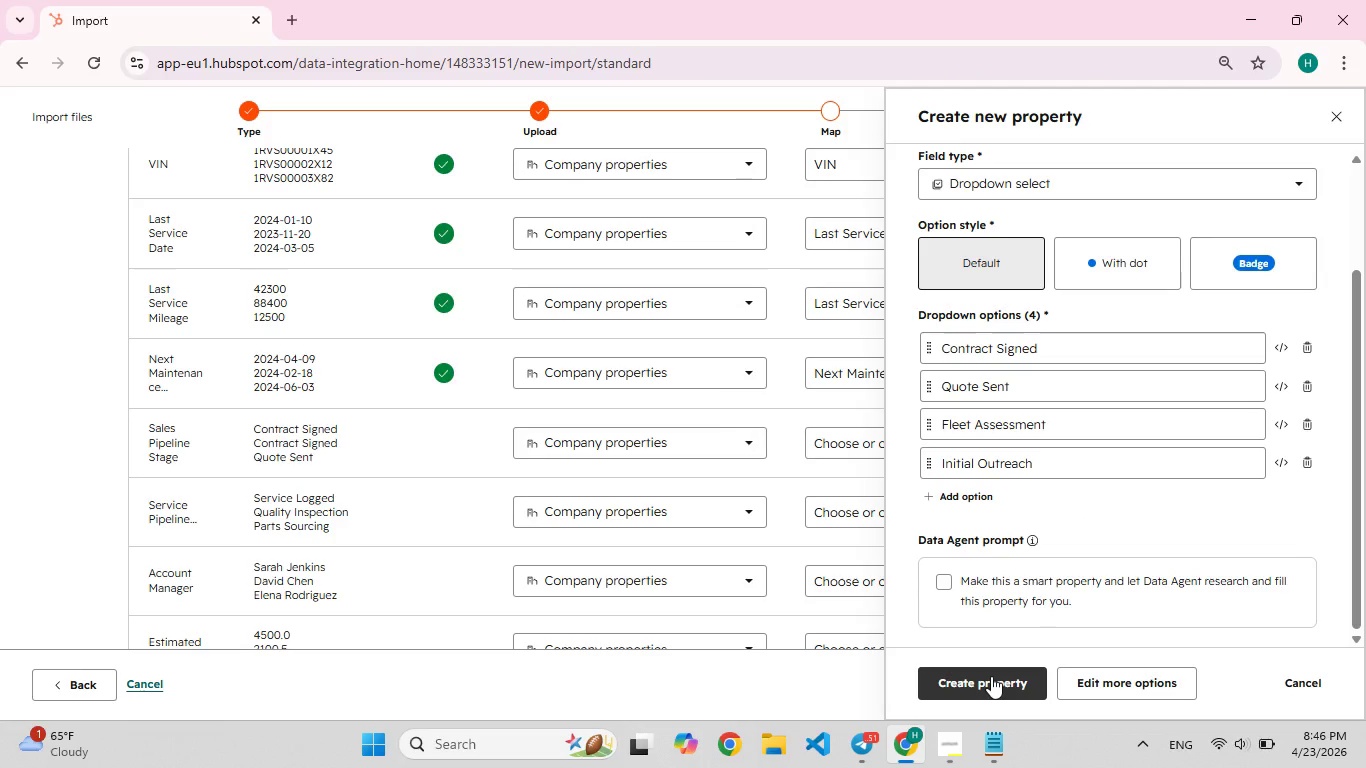 
left_click([991, 676])
 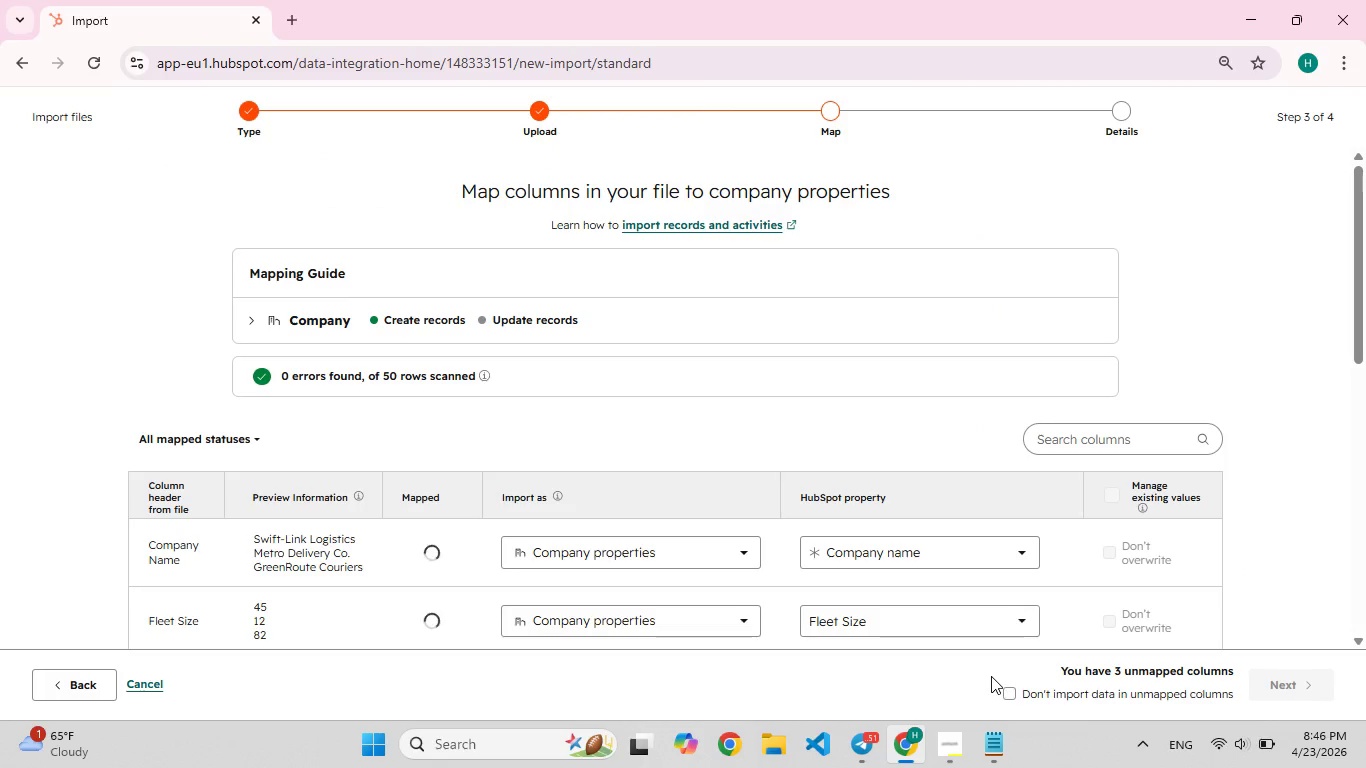 
scroll: coordinate [753, 473], scroll_direction: down, amount: 8.0
 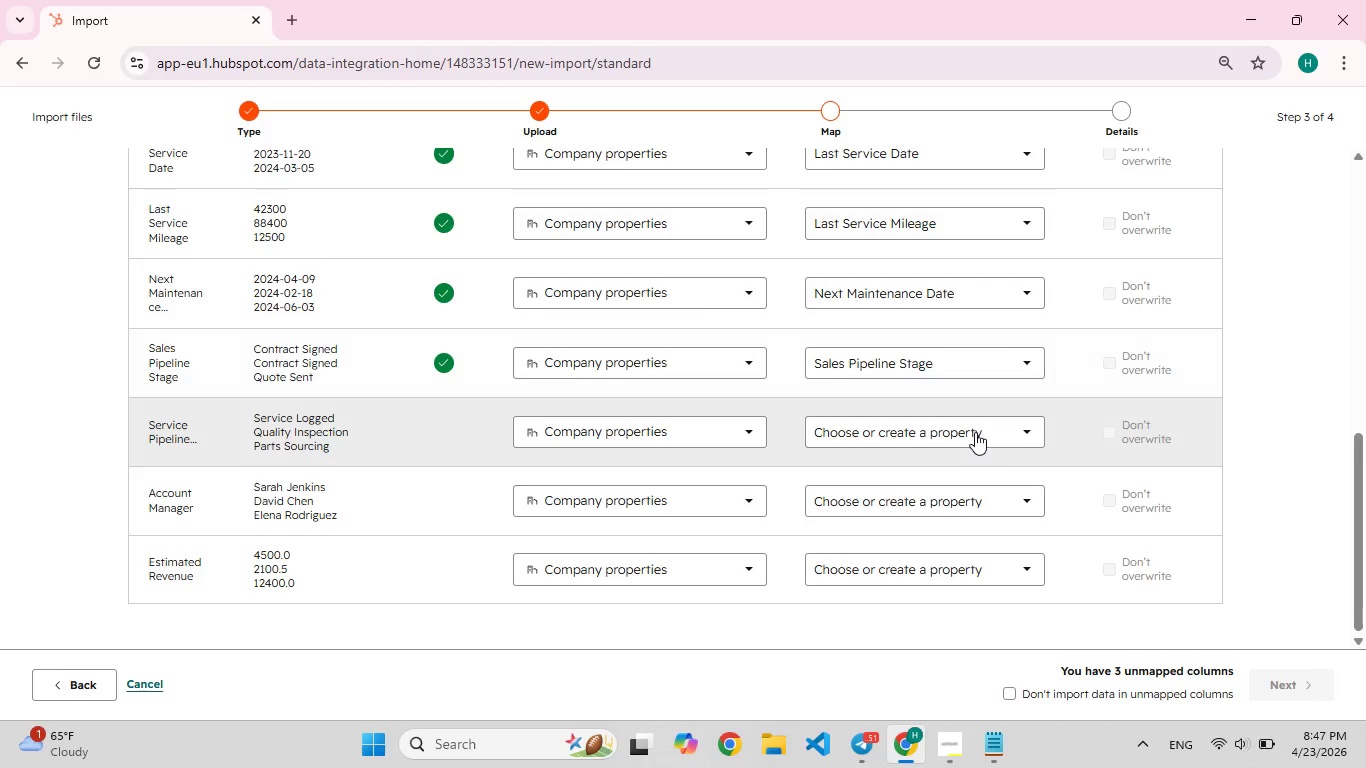 
left_click([975, 432])
 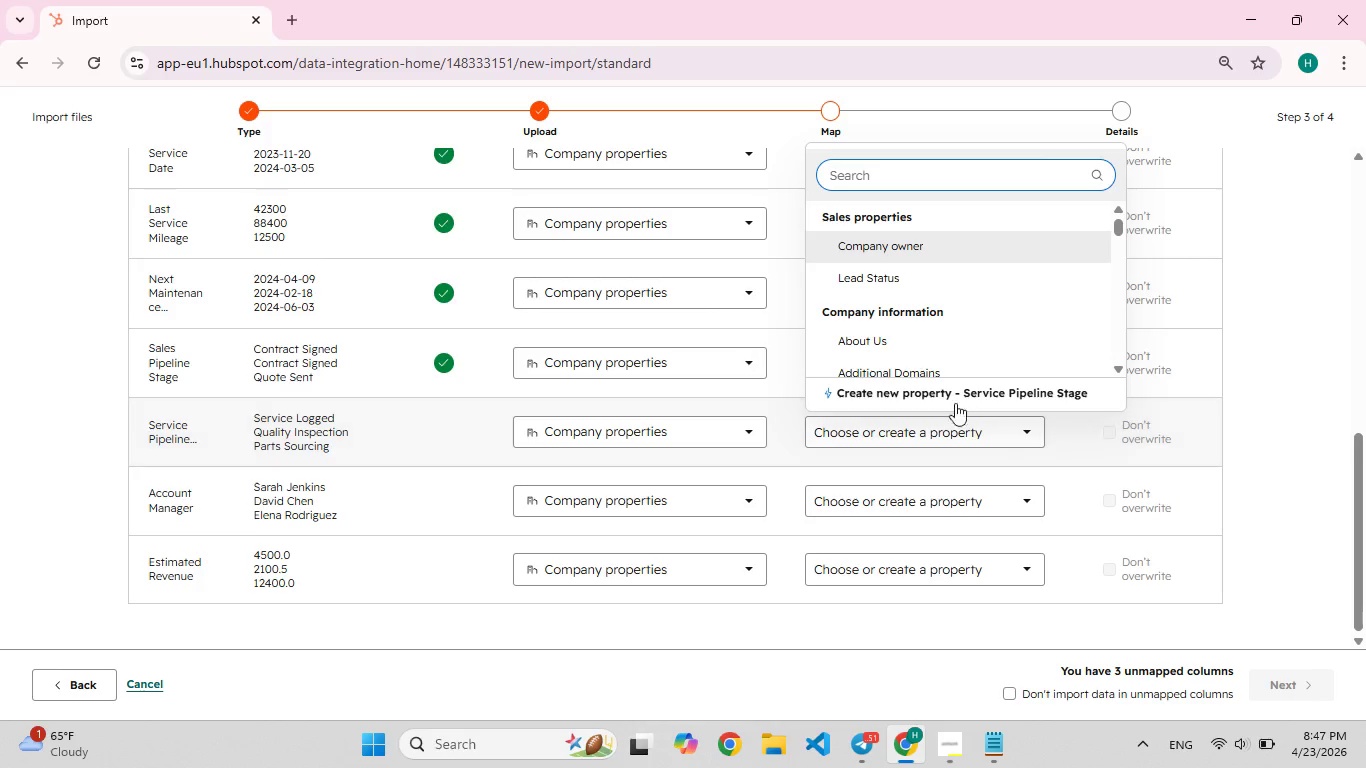 
left_click([947, 389])
 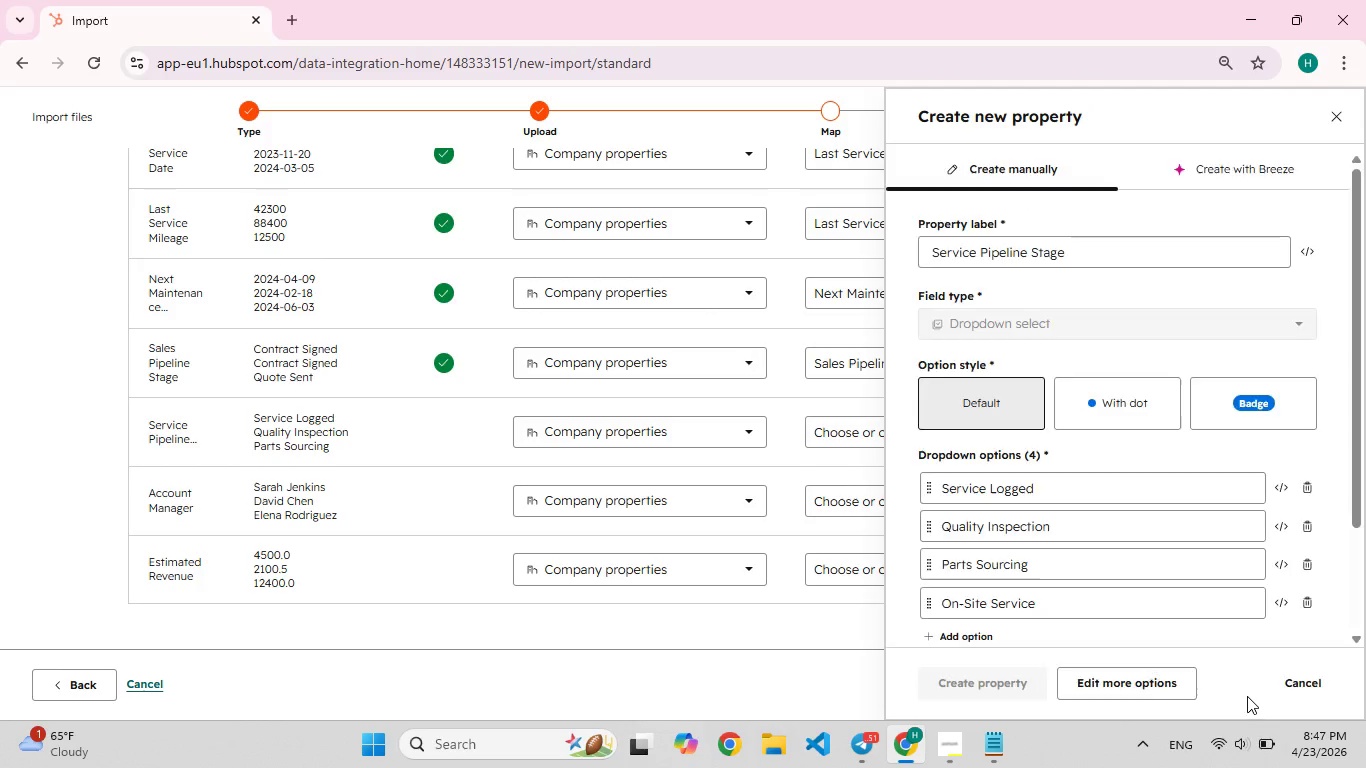 
wait(5.47)
 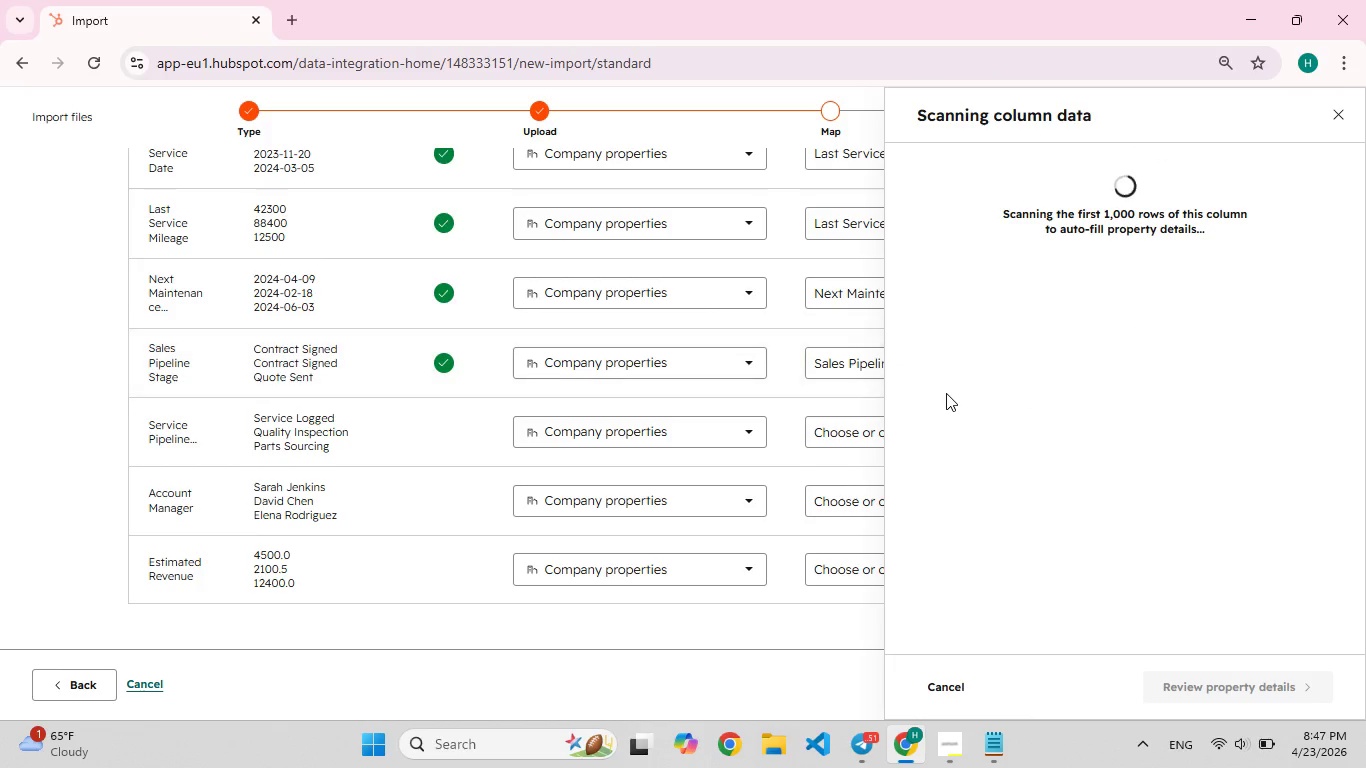 
left_click([996, 673])
 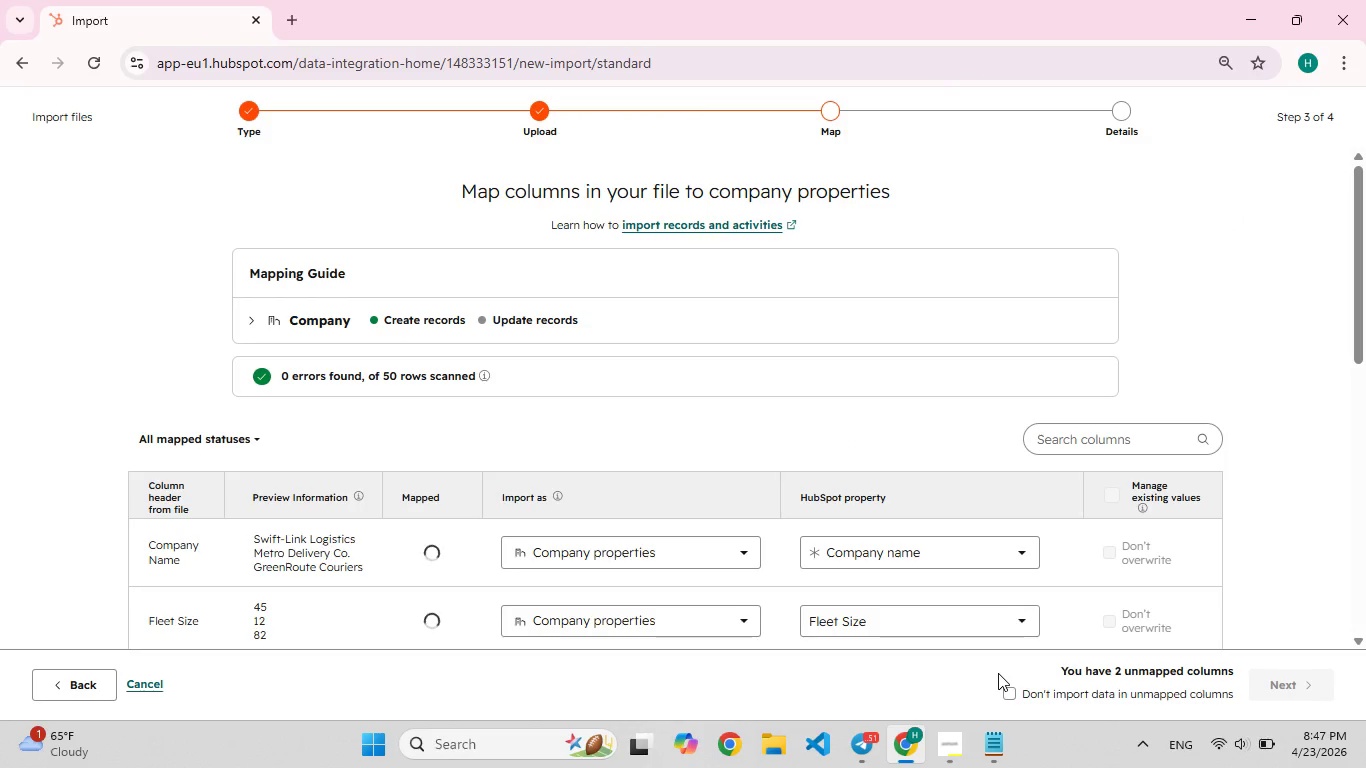 
scroll: coordinate [901, 503], scroll_direction: down, amount: 10.0
 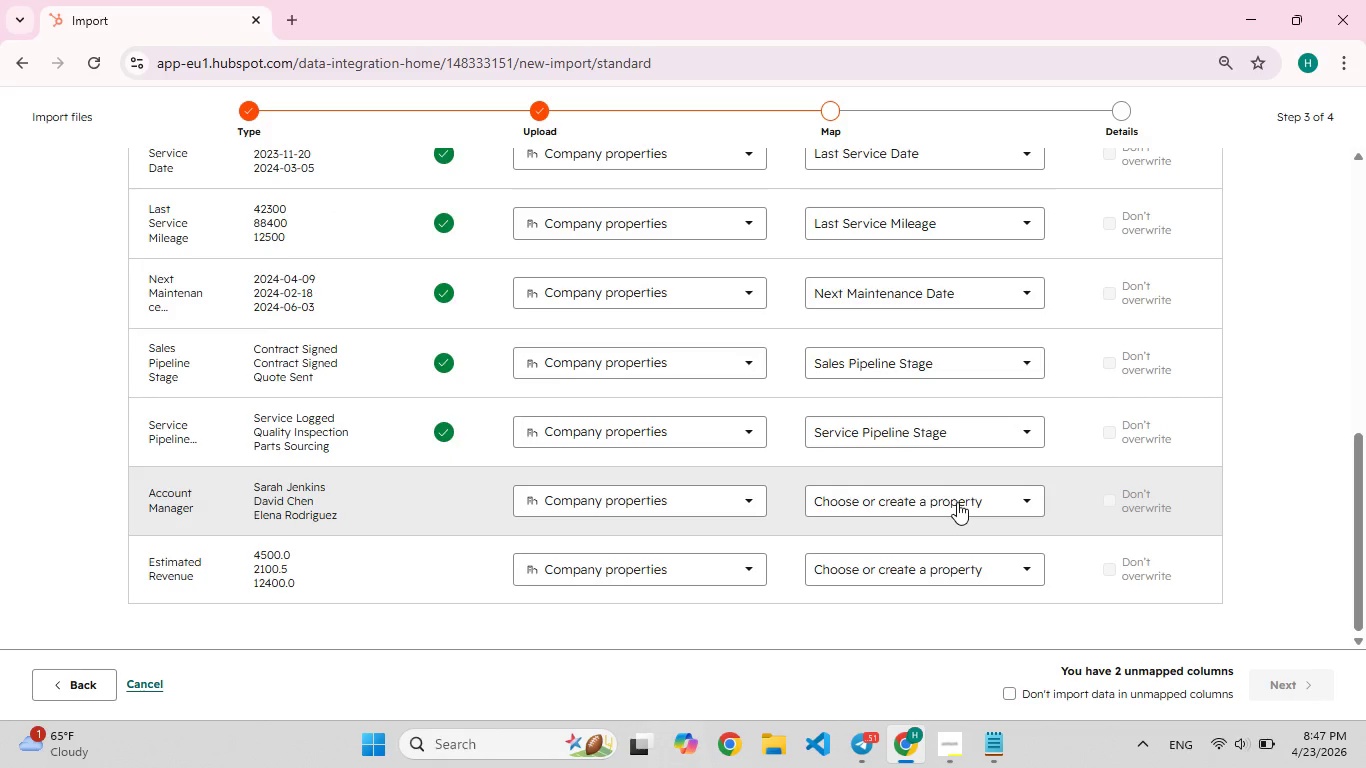 
left_click([957, 502])
 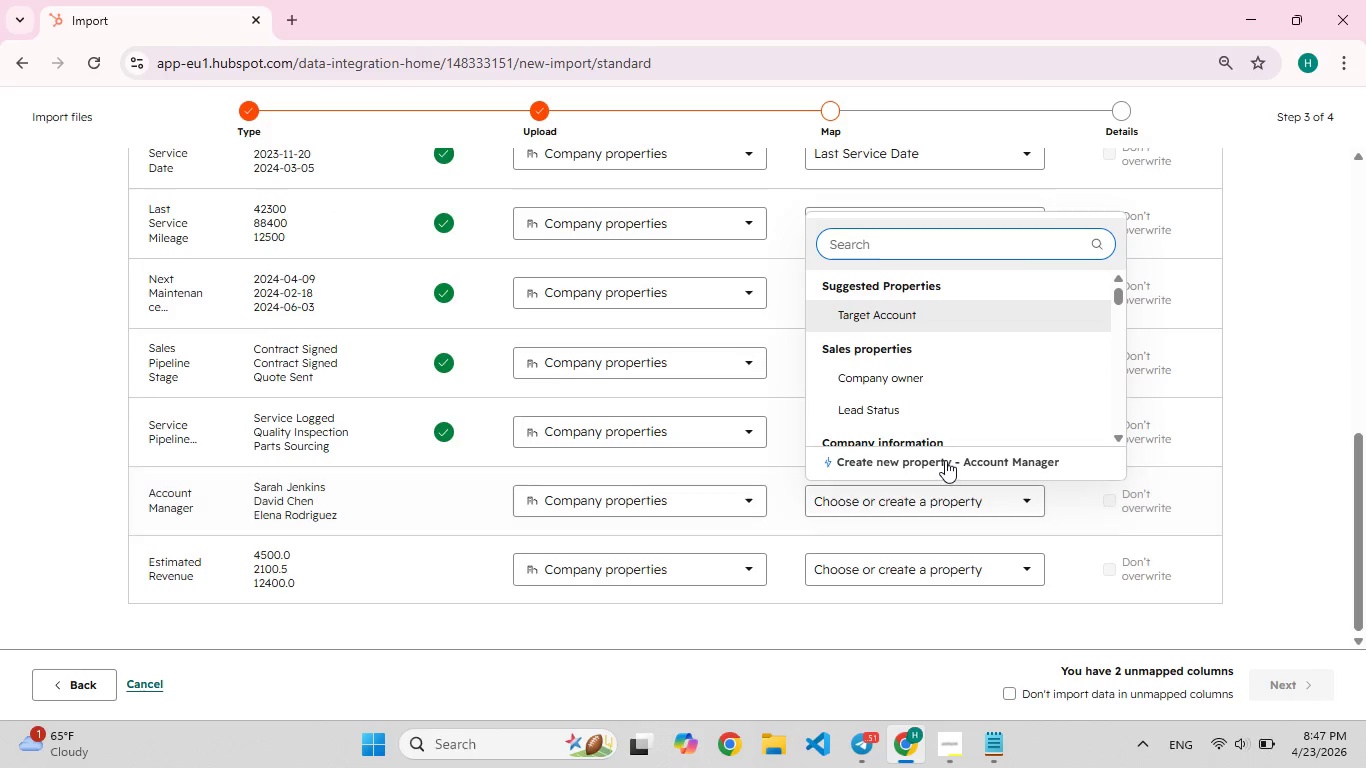 
left_click([944, 458])
 